 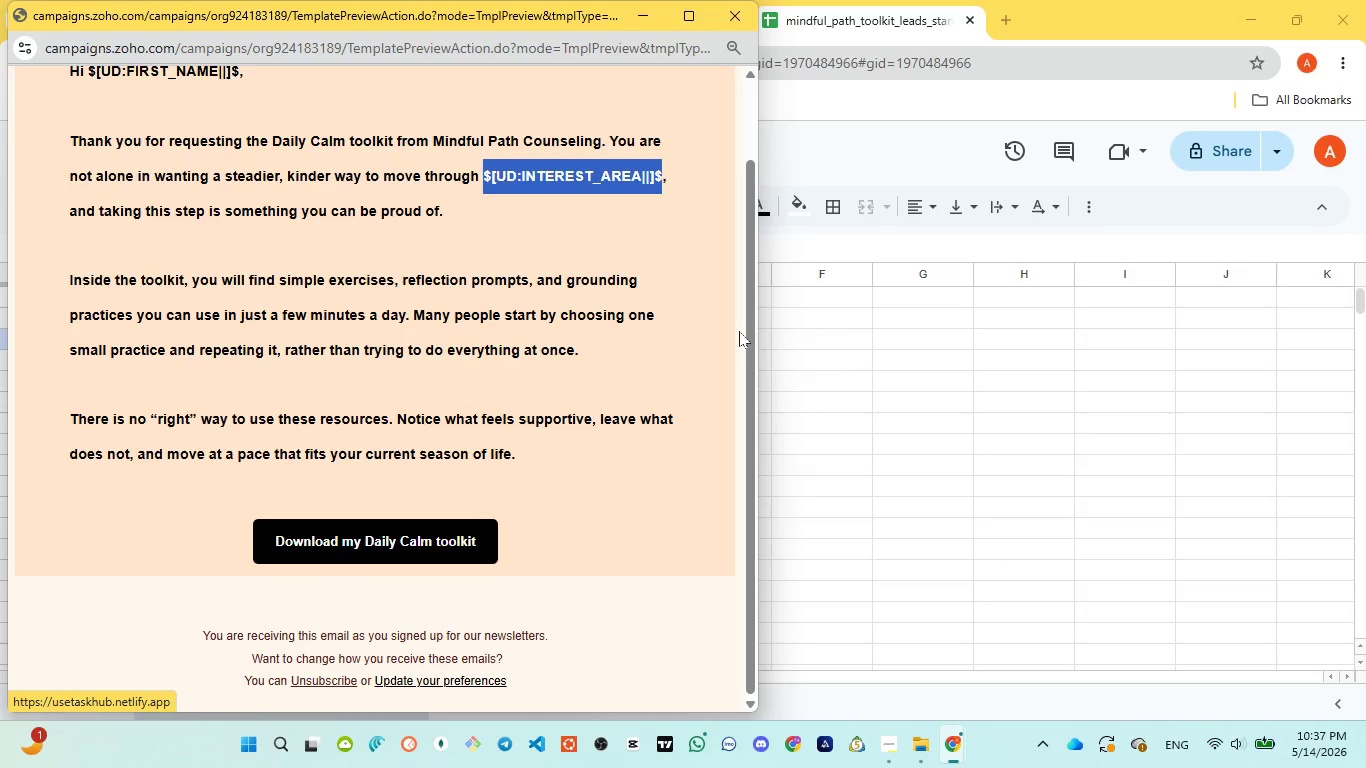 
scroll: coordinate [568, 179], scroll_direction: up, amount: 3.0
 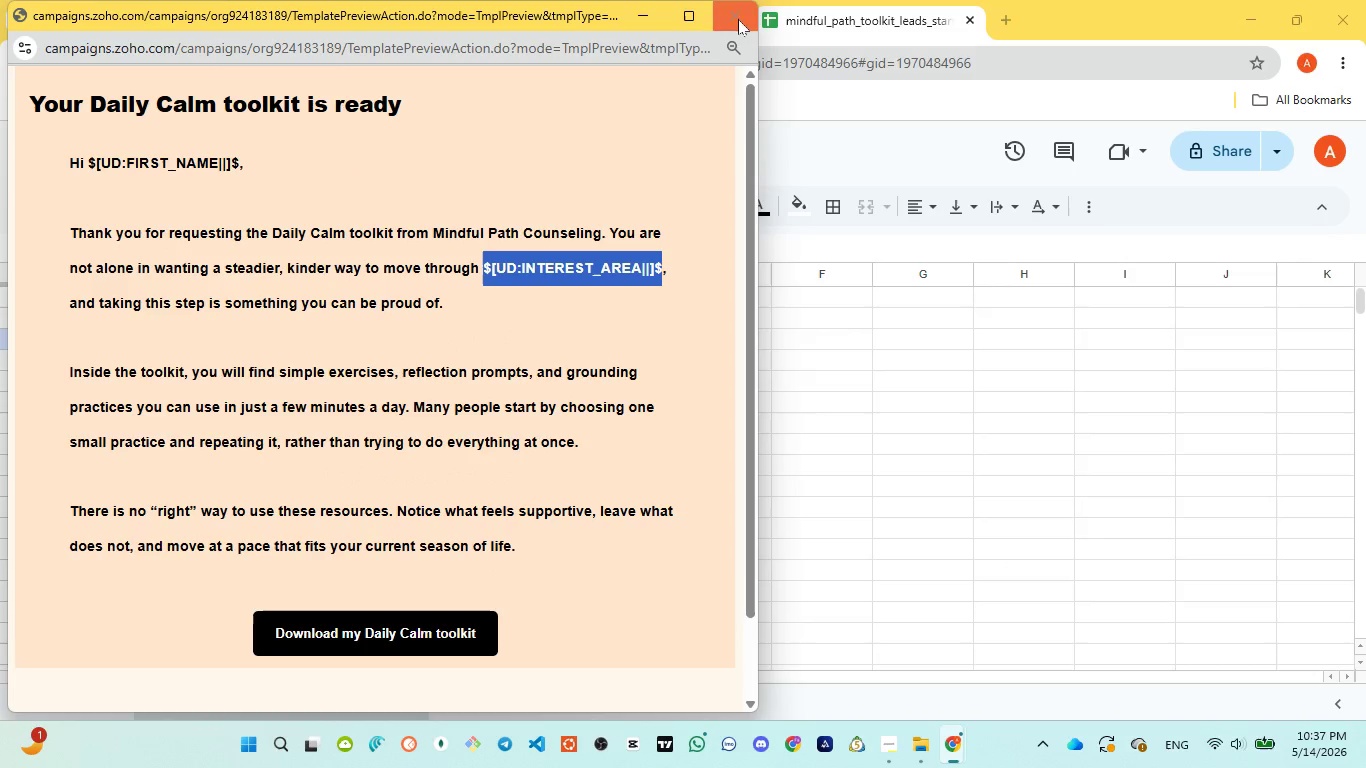 
left_click([733, 11])
 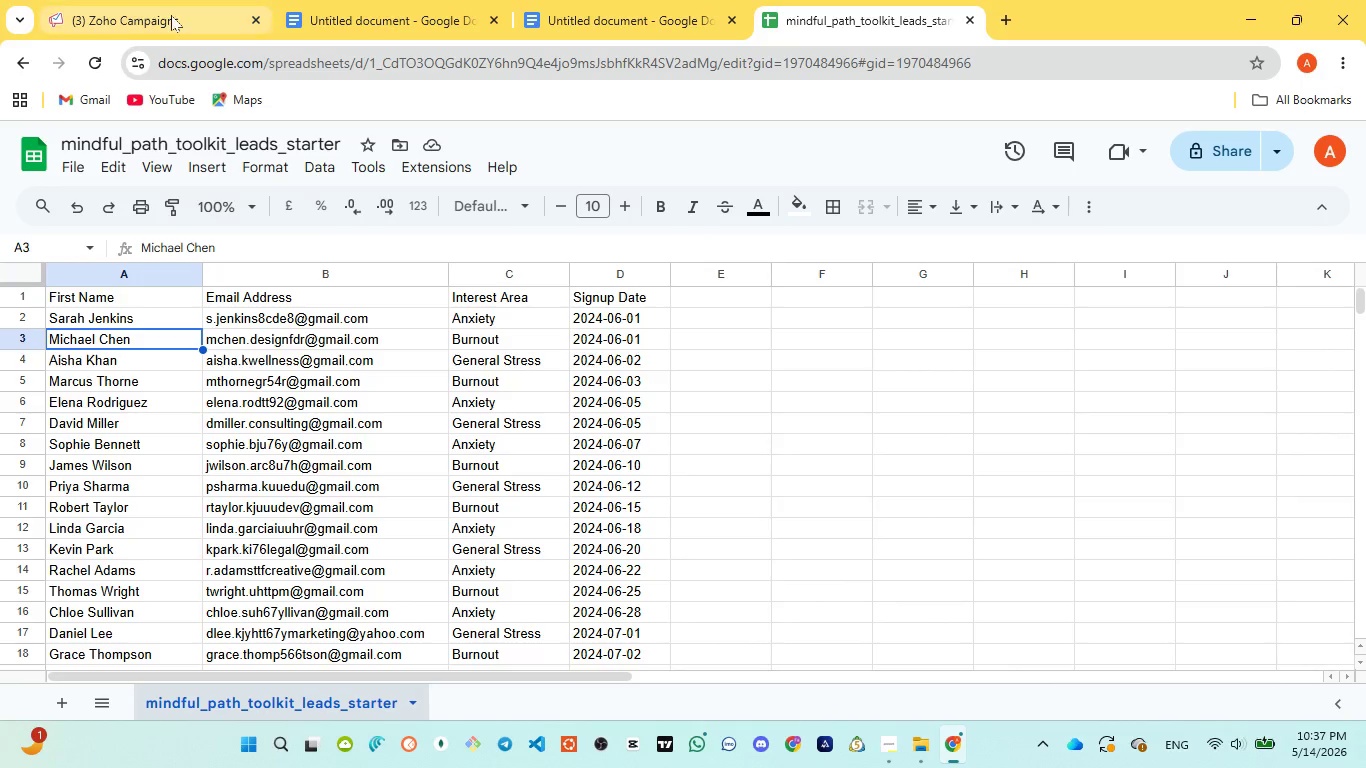 
left_click([171, 15])
 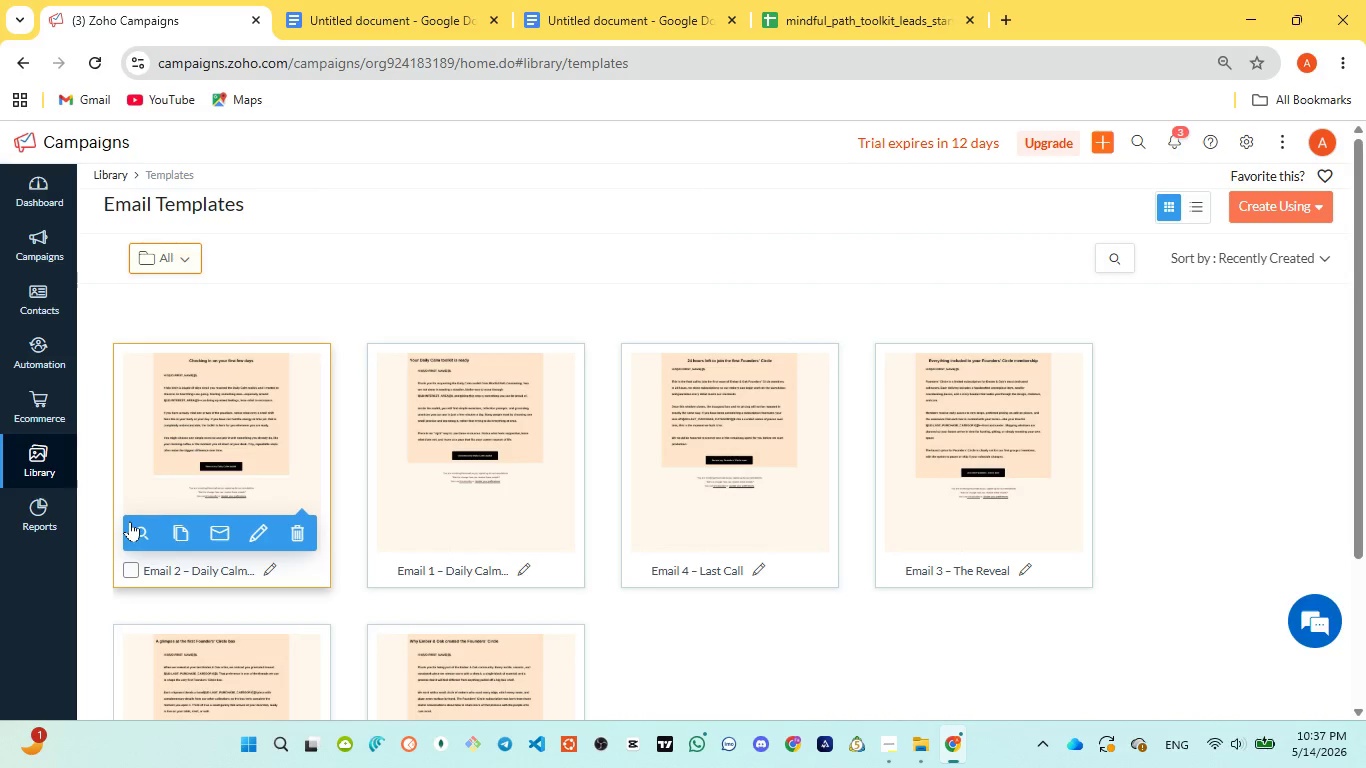 
left_click([134, 523])
 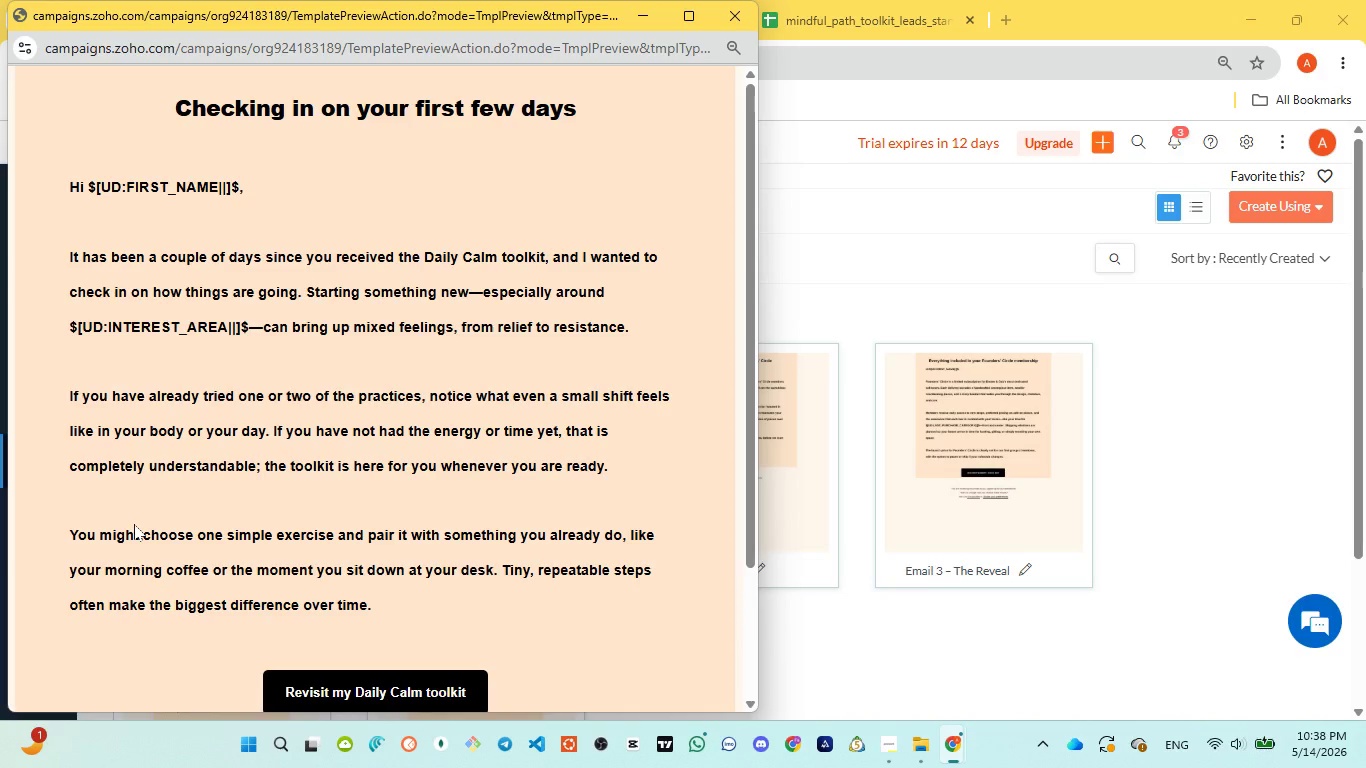 
wait(34.38)
 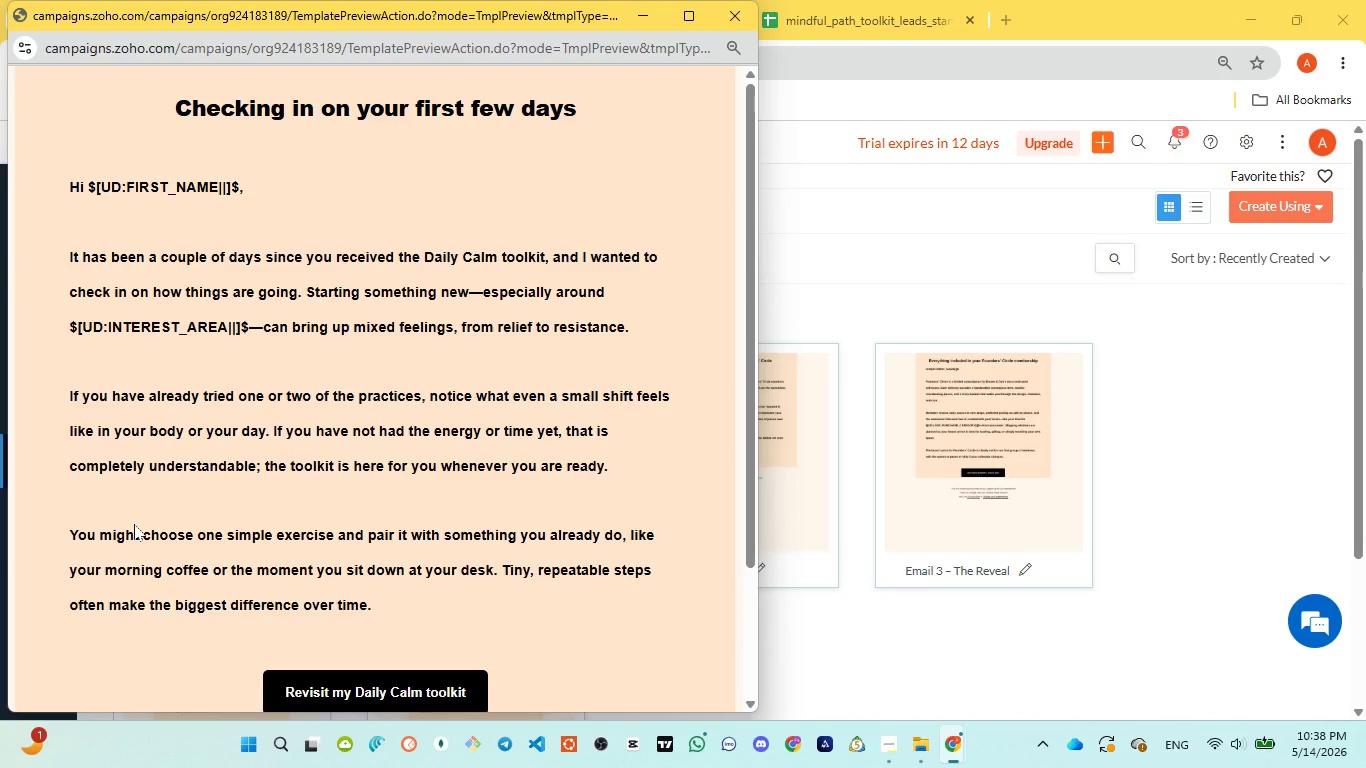 
scroll: coordinate [245, 542], scroll_direction: none, amount: 0.0
 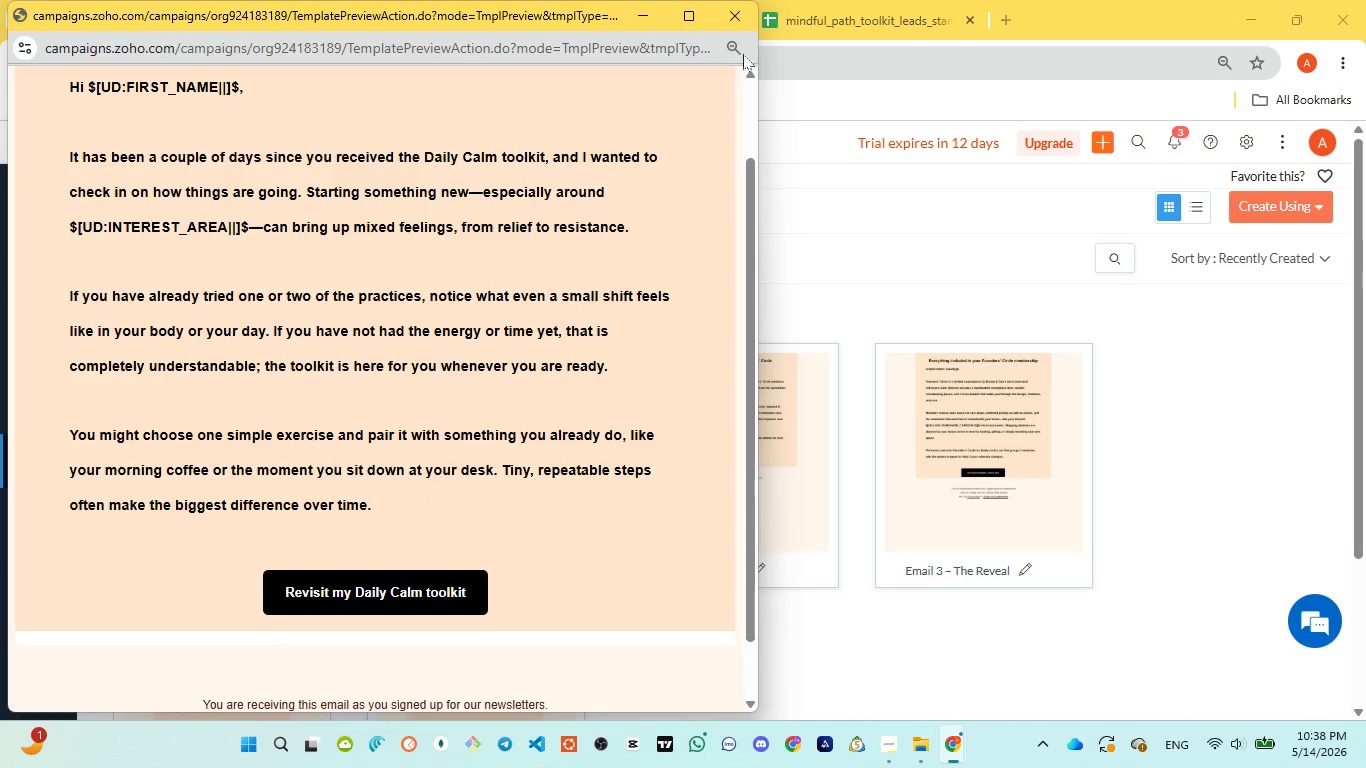 
left_click([731, 11])
 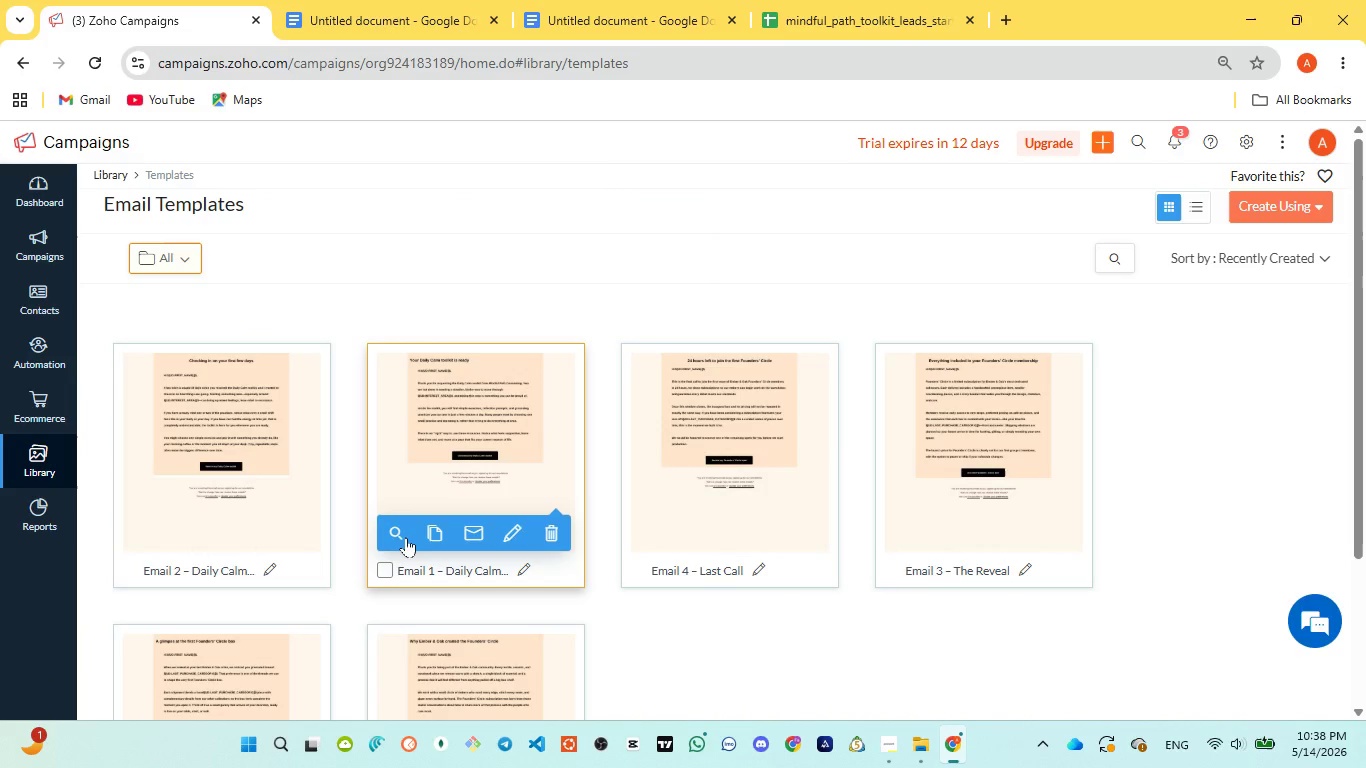 
left_click([390, 530])
 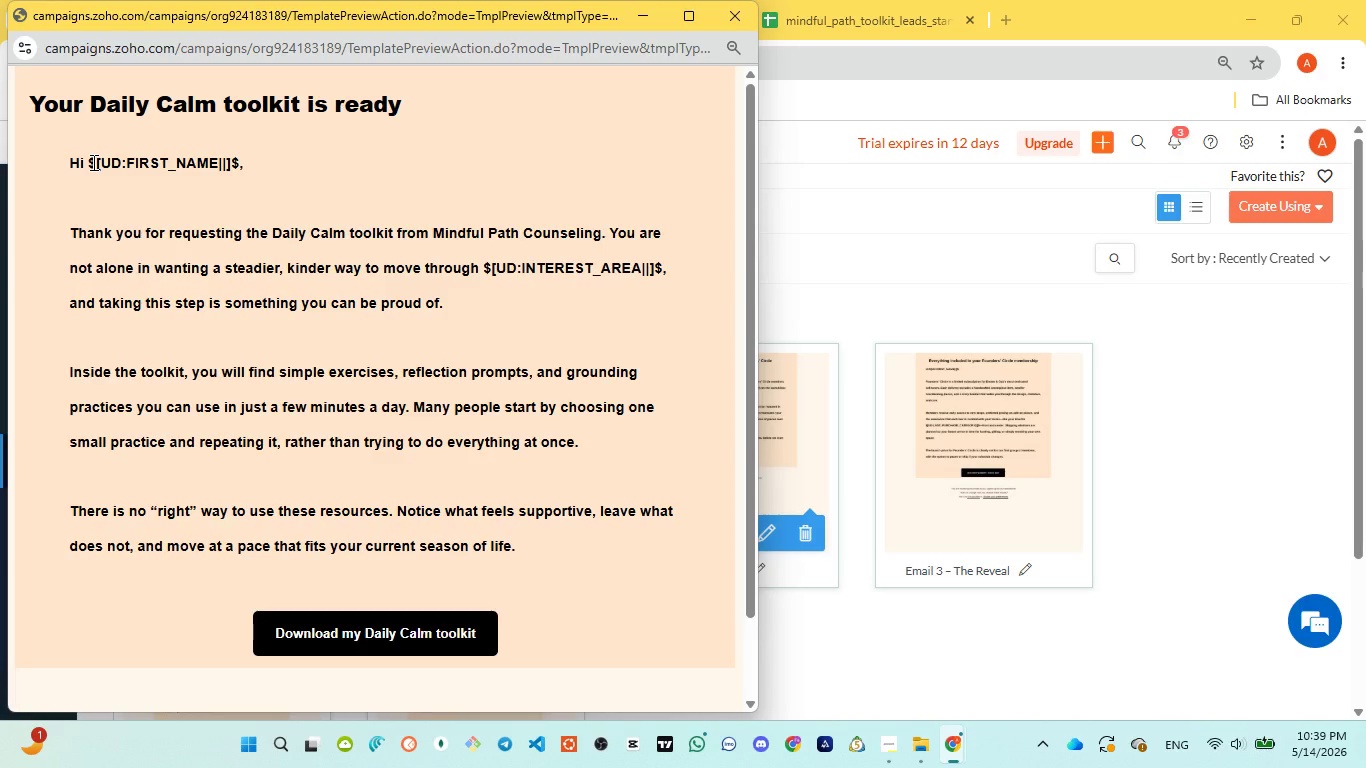 
wait(54.92)
 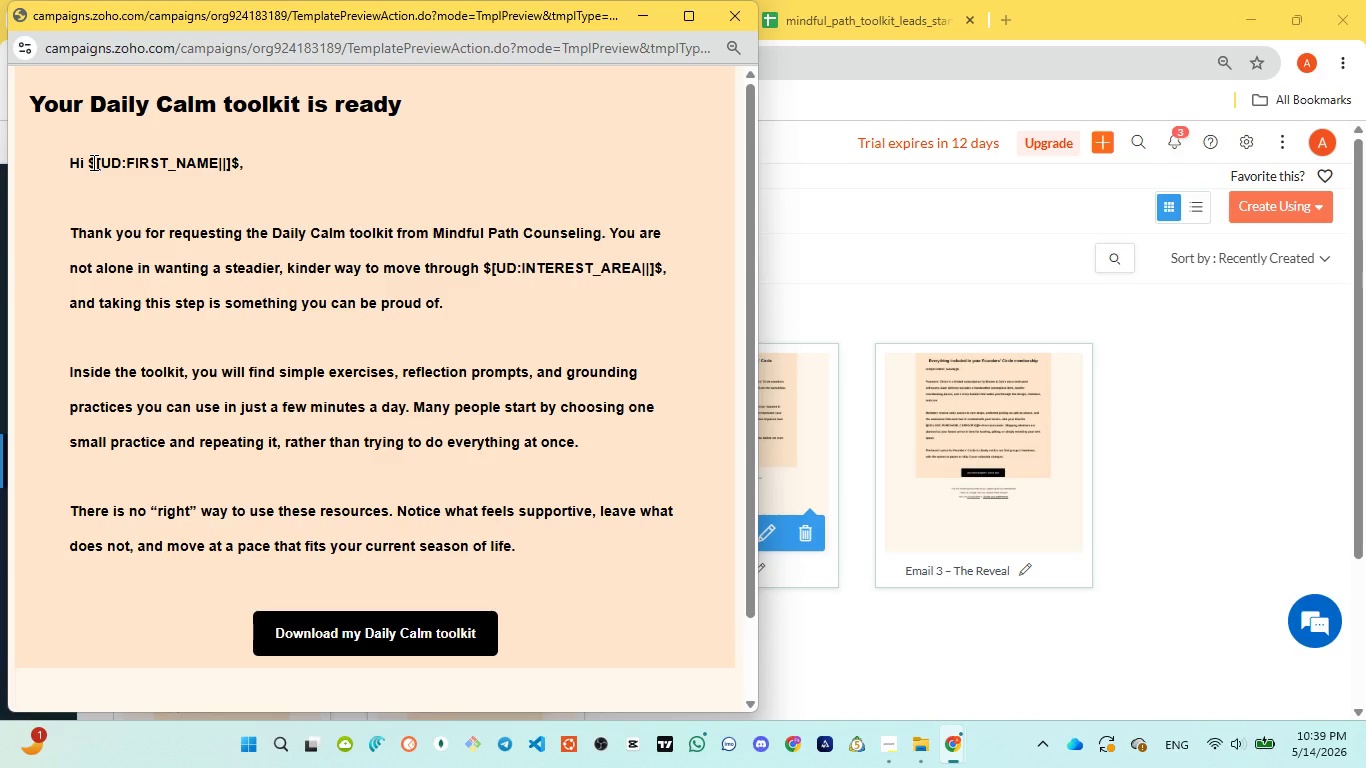 
left_click_drag(start_coordinate=[92, 162], to_coordinate=[132, 161])
 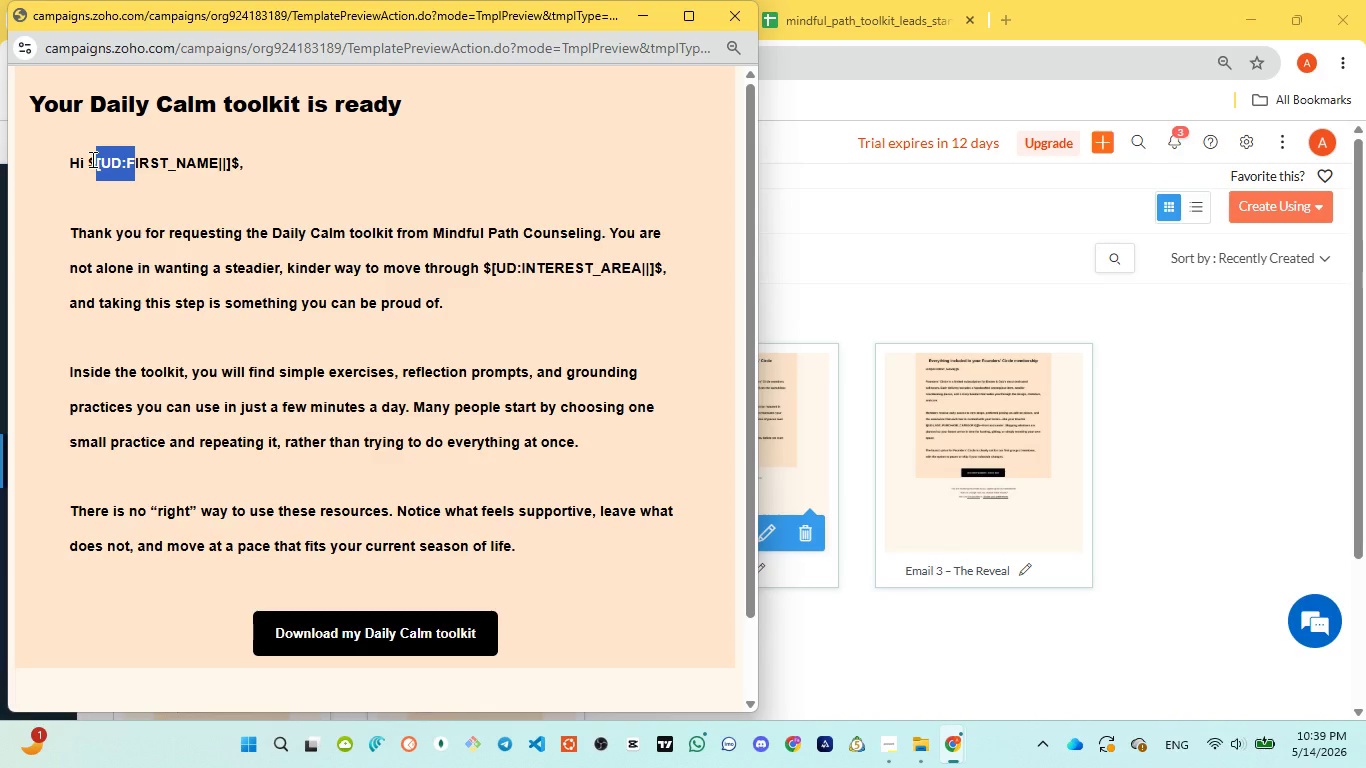 
left_click_drag(start_coordinate=[91, 159], to_coordinate=[238, 155])
 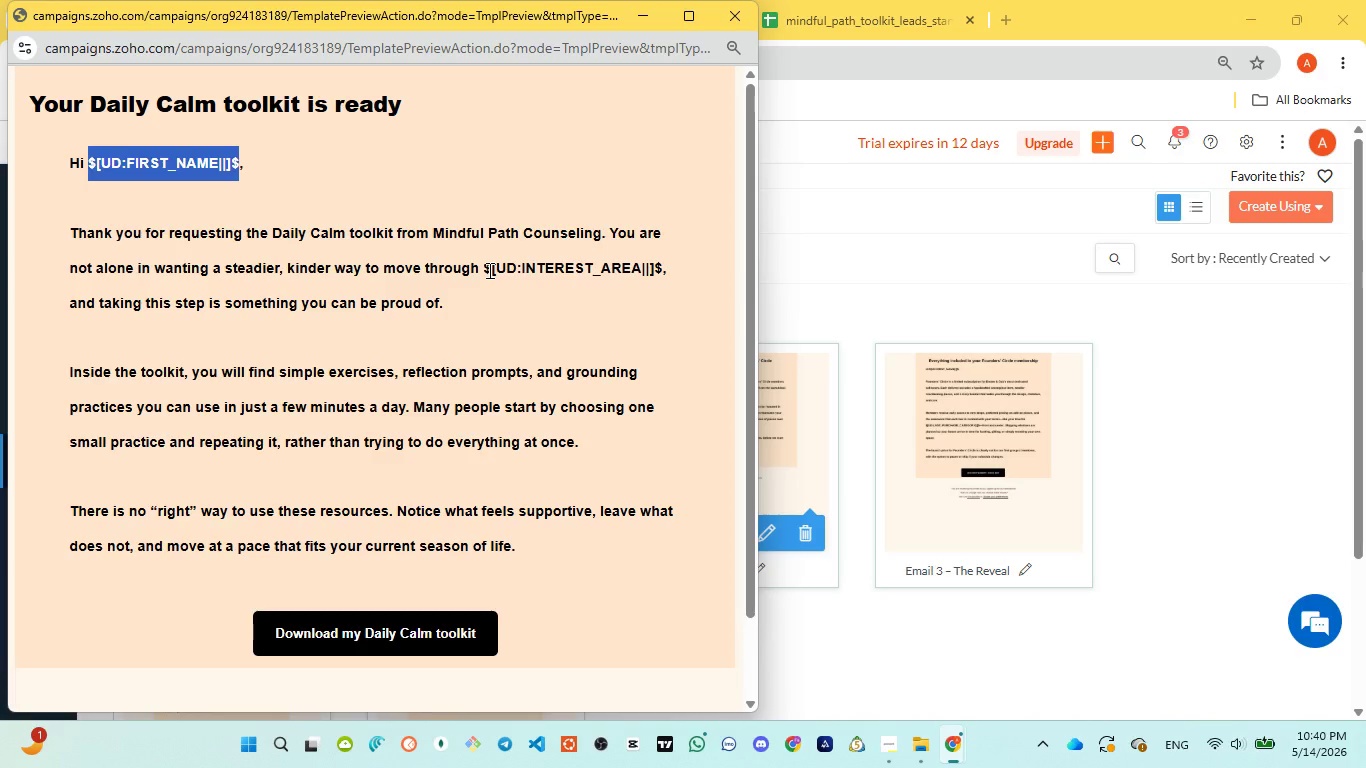 
wait(50.09)
 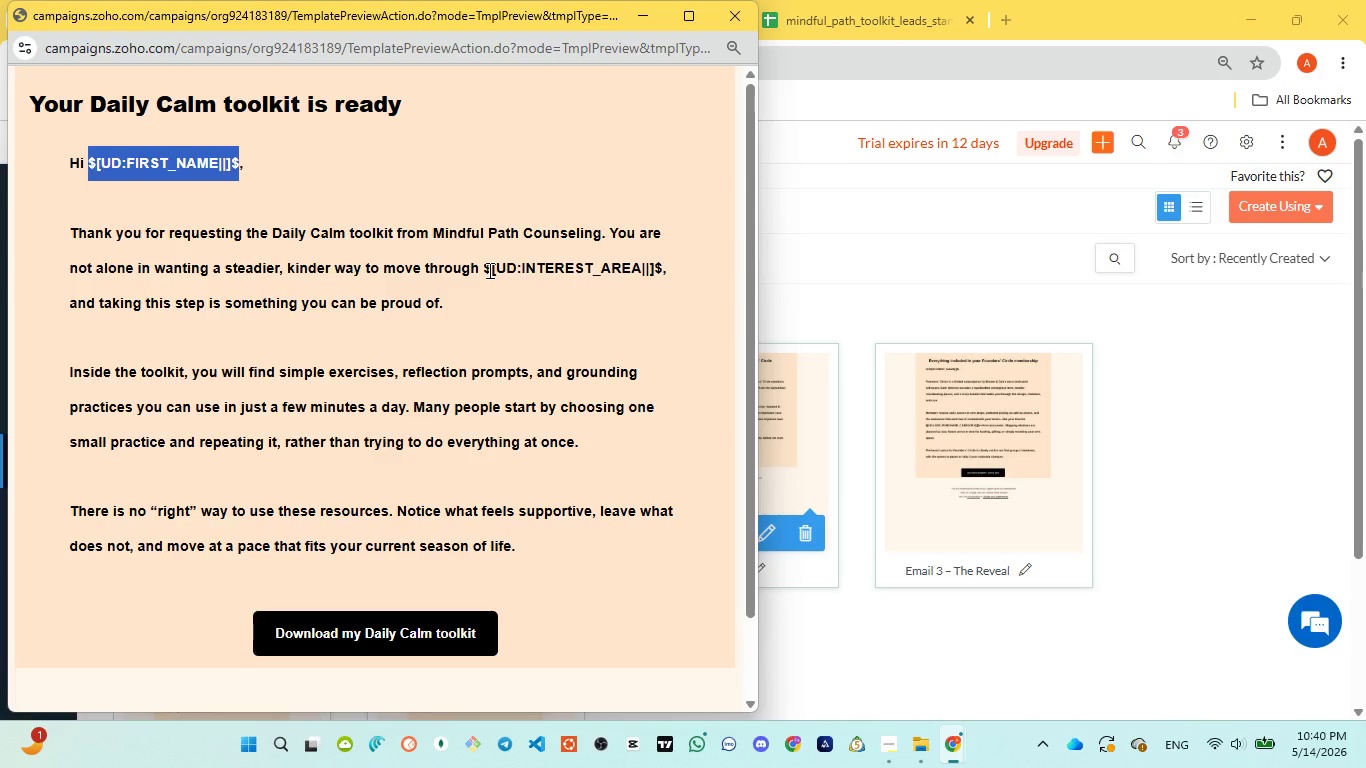 
left_click_drag(start_coordinate=[487, 266], to_coordinate=[661, 273])
 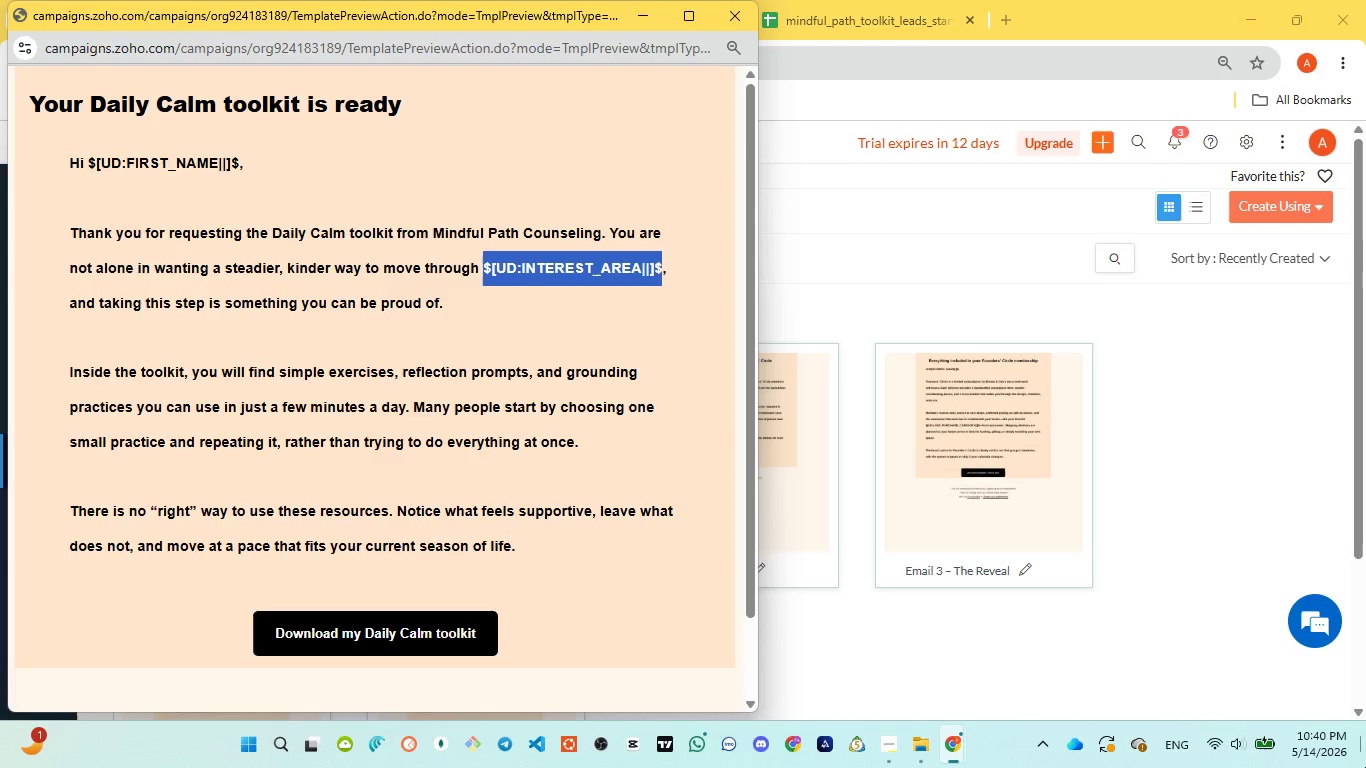 
wait(5.67)
 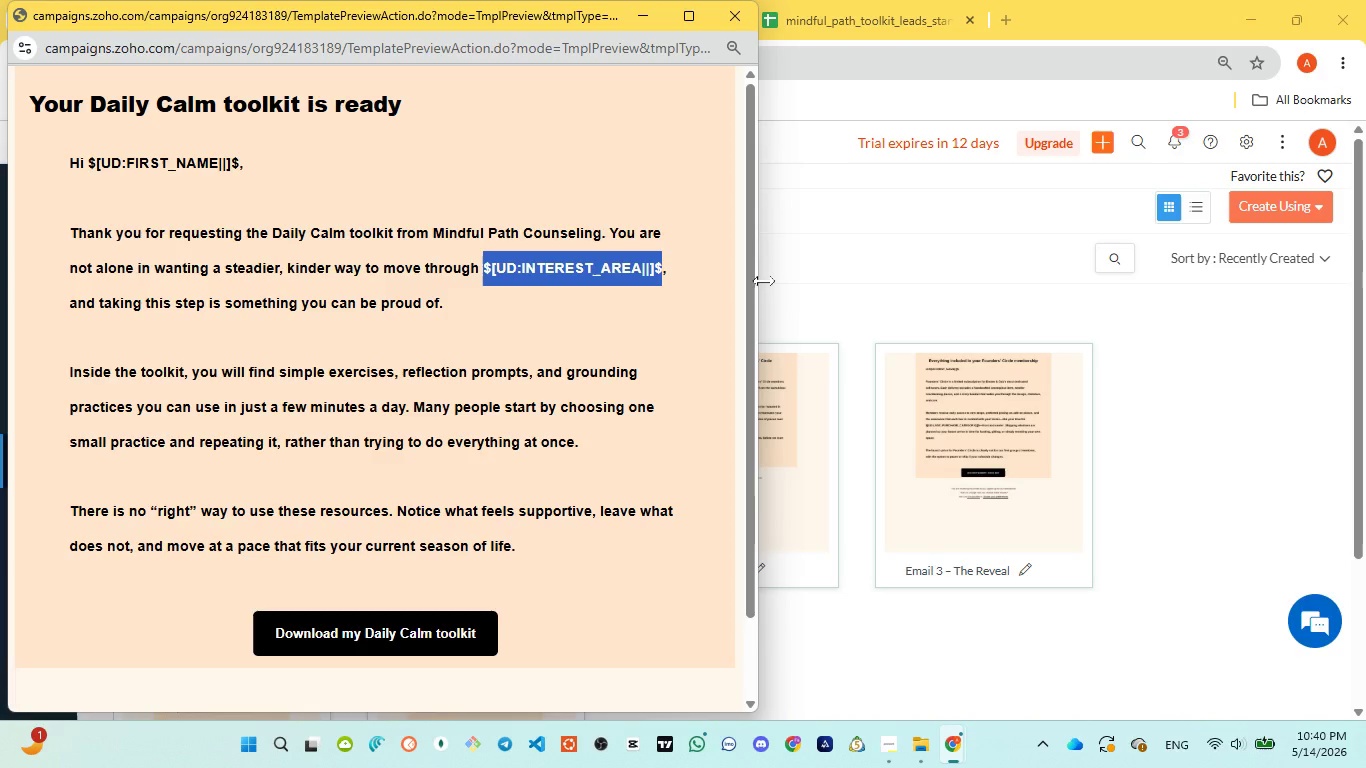 
scroll: coordinate [409, 464], scroll_direction: down, amount: 2.0
 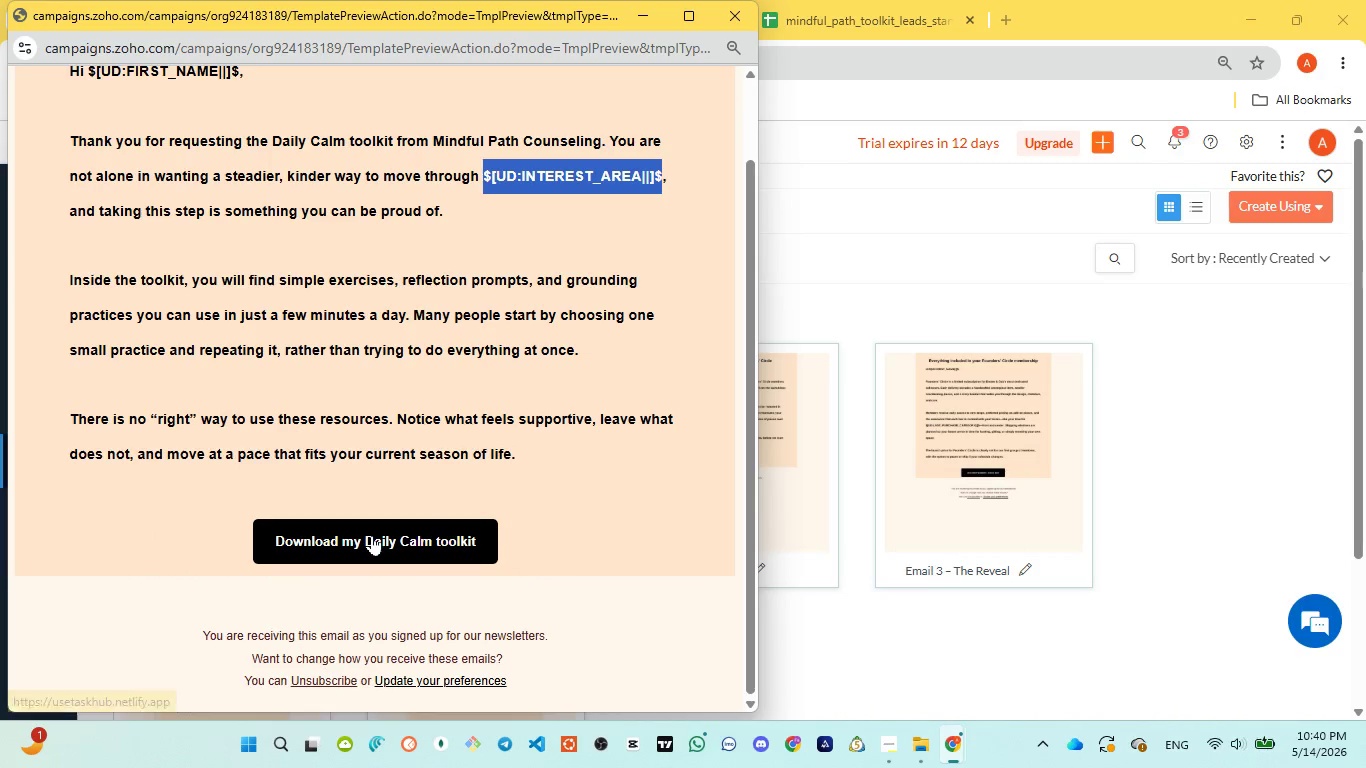 
left_click([372, 536])
 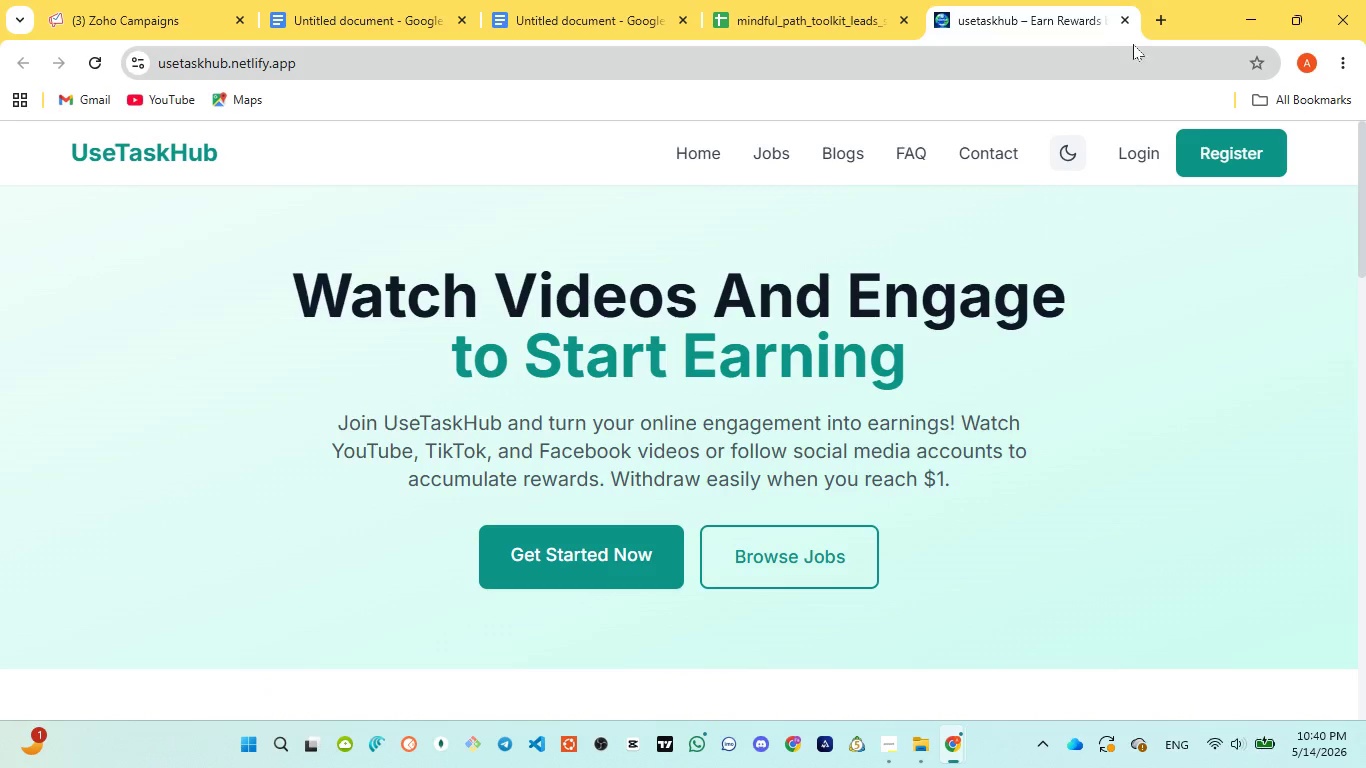 
left_click([1124, 26])
 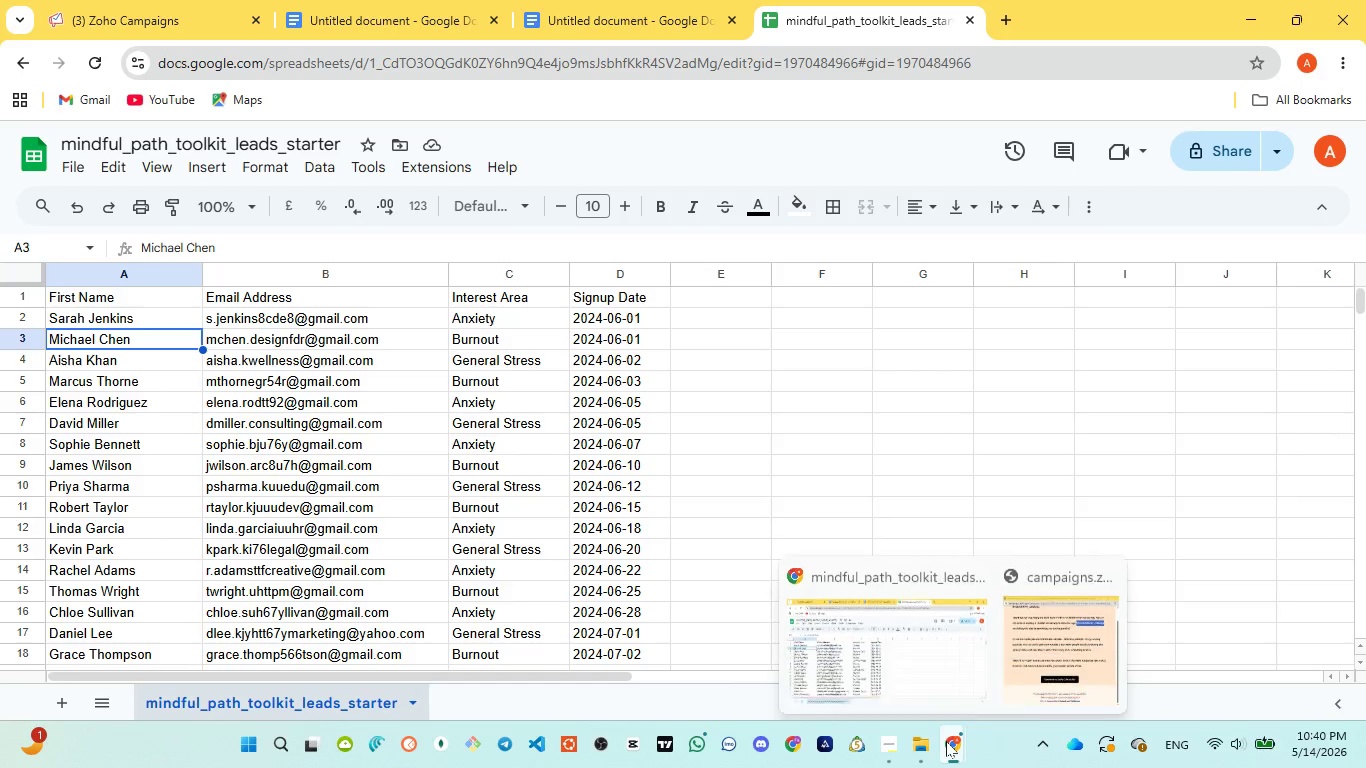 
left_click([1049, 638])
 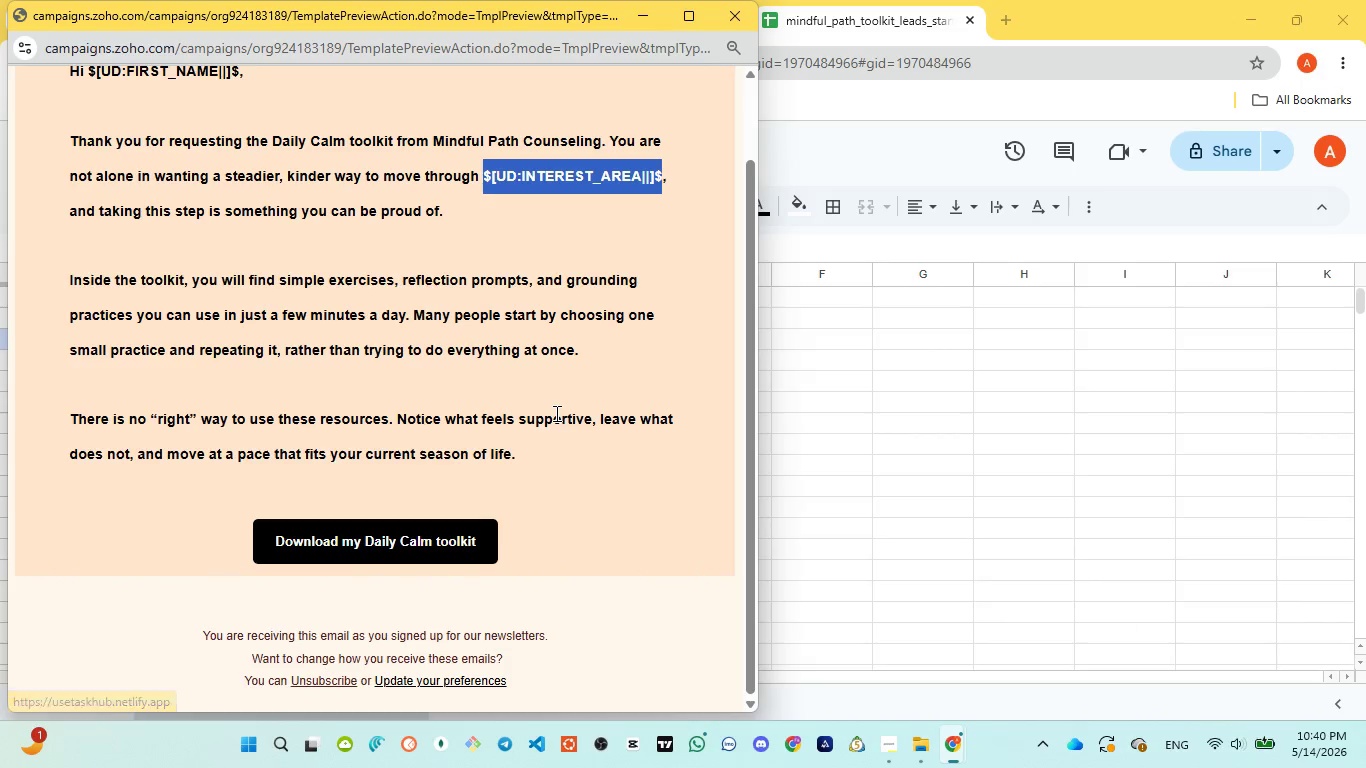 
scroll: coordinate [554, 413], scroll_direction: up, amount: 1.0
 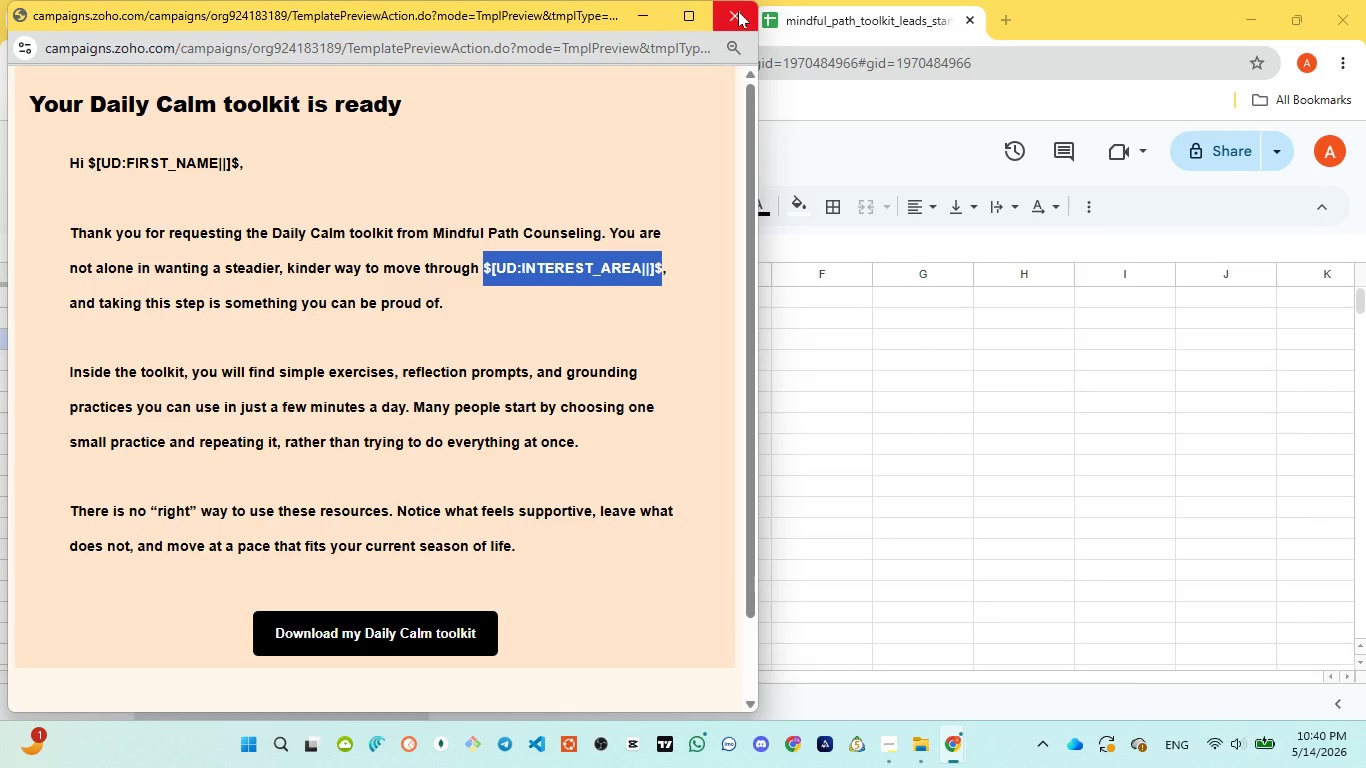 
left_click([738, 11])
 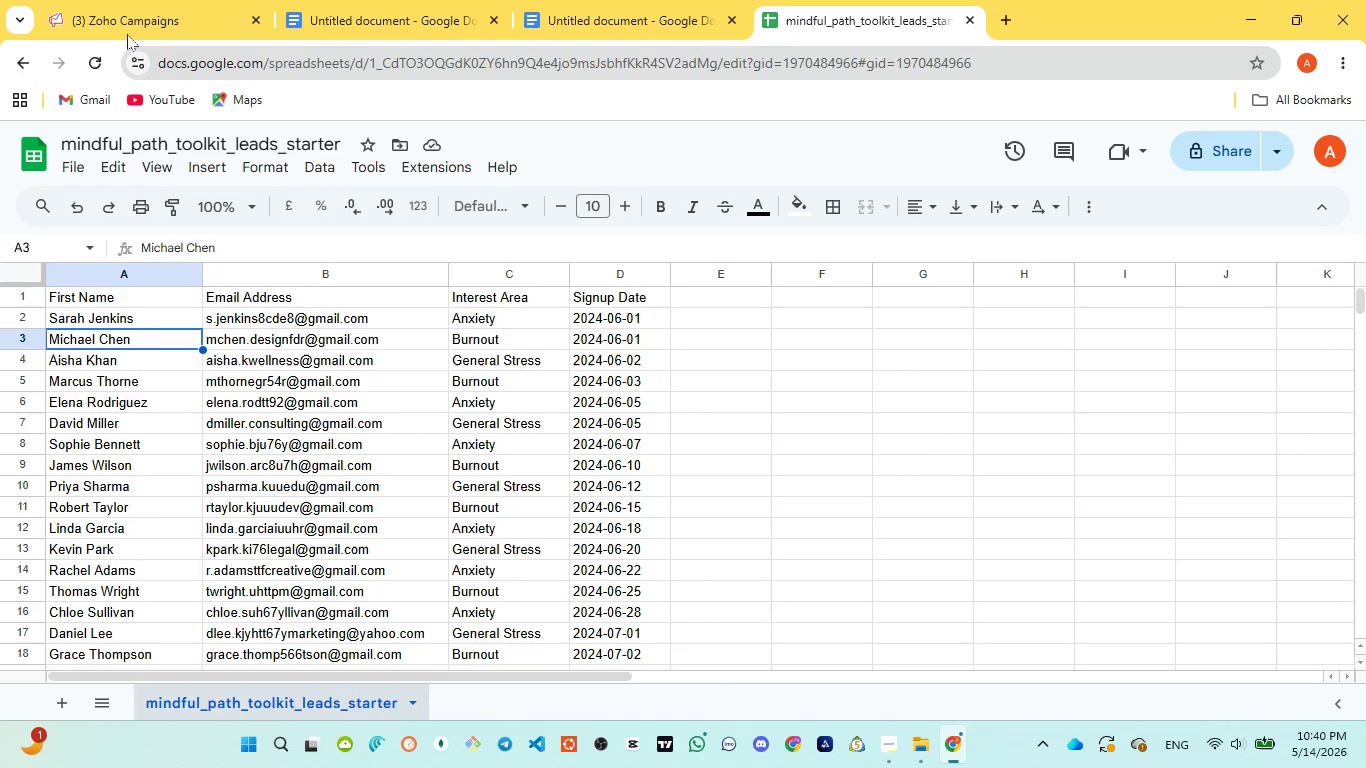 
left_click([121, 4])
 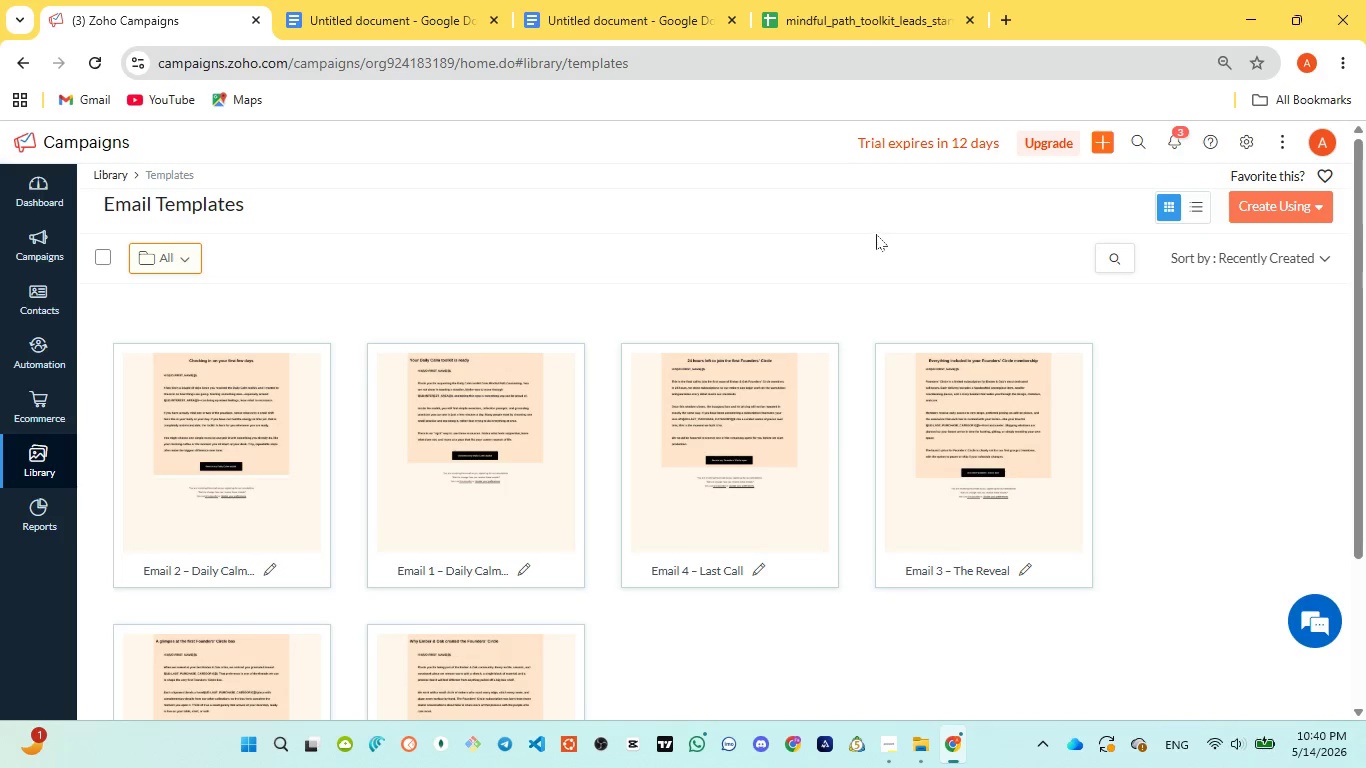 
wait(11.75)
 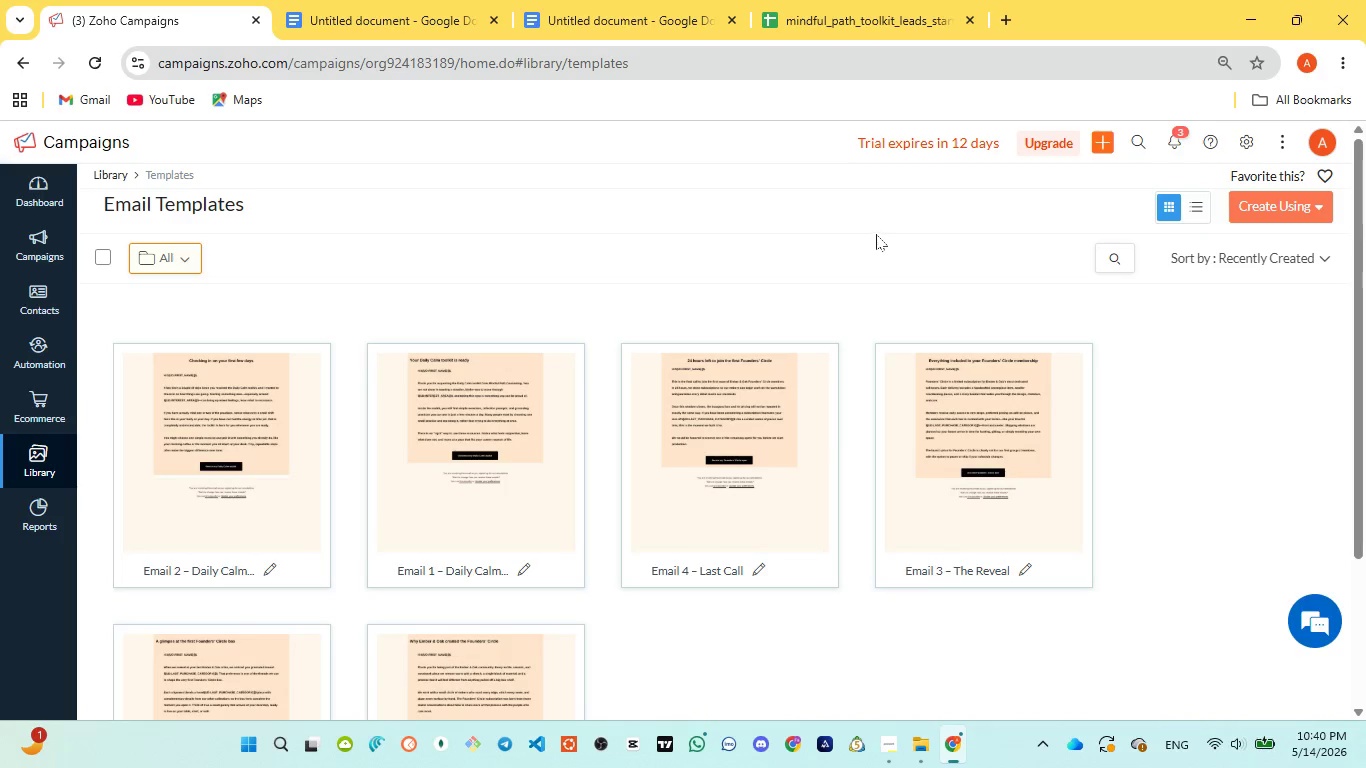 
left_click([655, 18])
 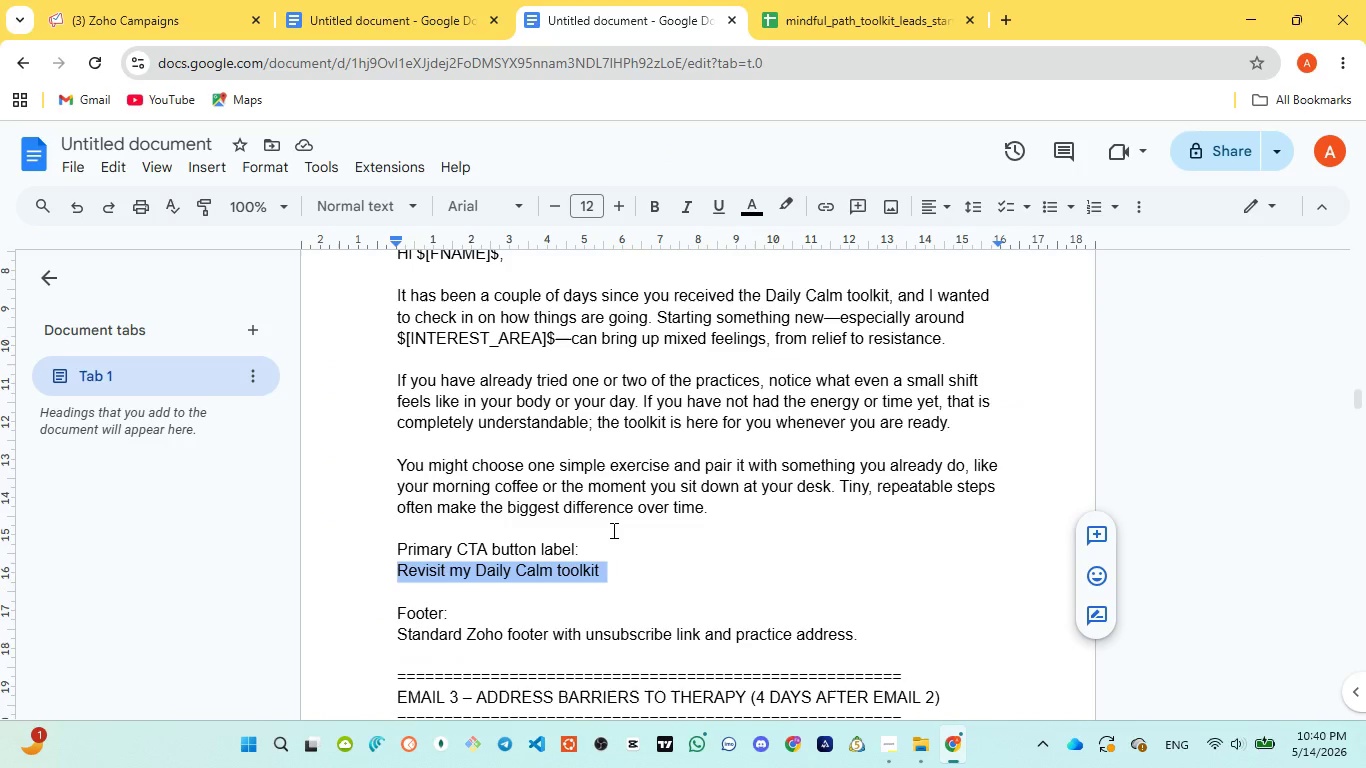 
scroll: coordinate [615, 535], scroll_direction: down, amount: 3.0
 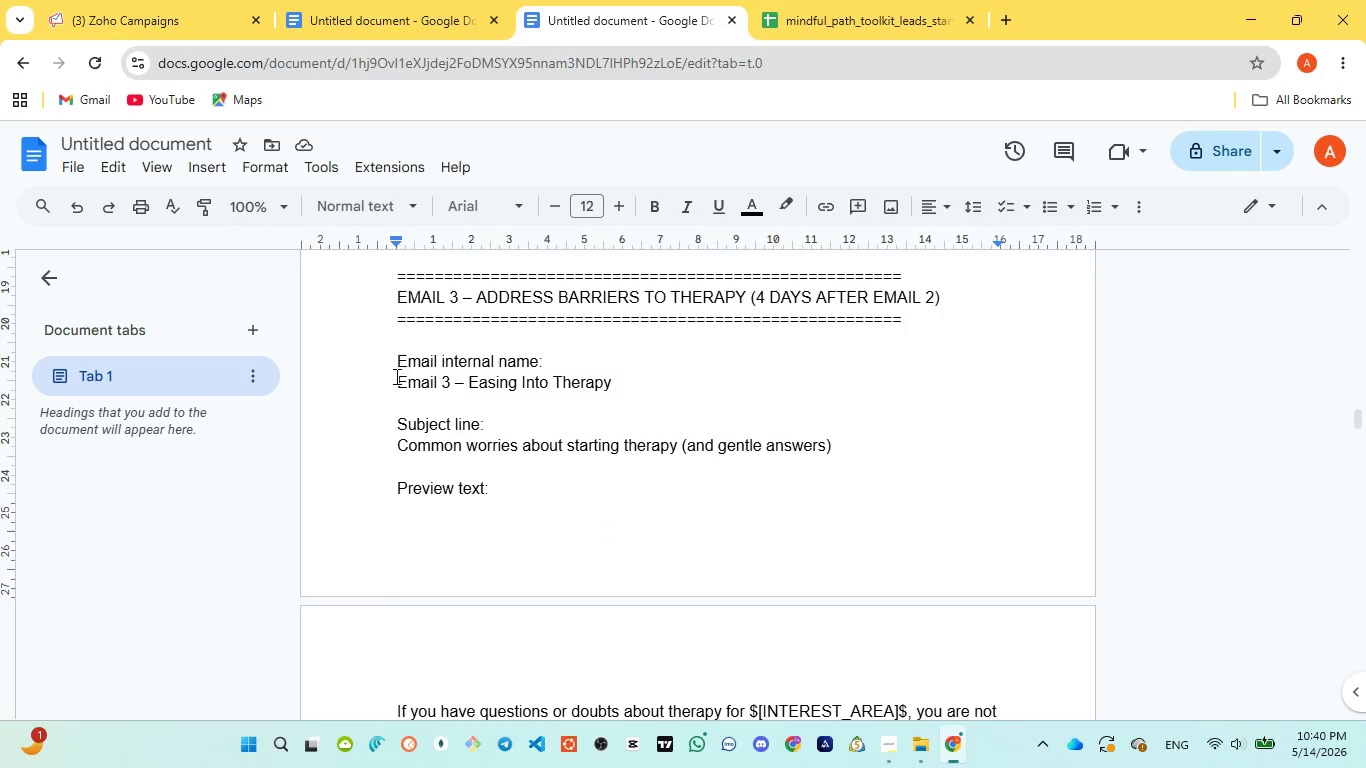 
left_click_drag(start_coordinate=[393, 382], to_coordinate=[624, 381])
 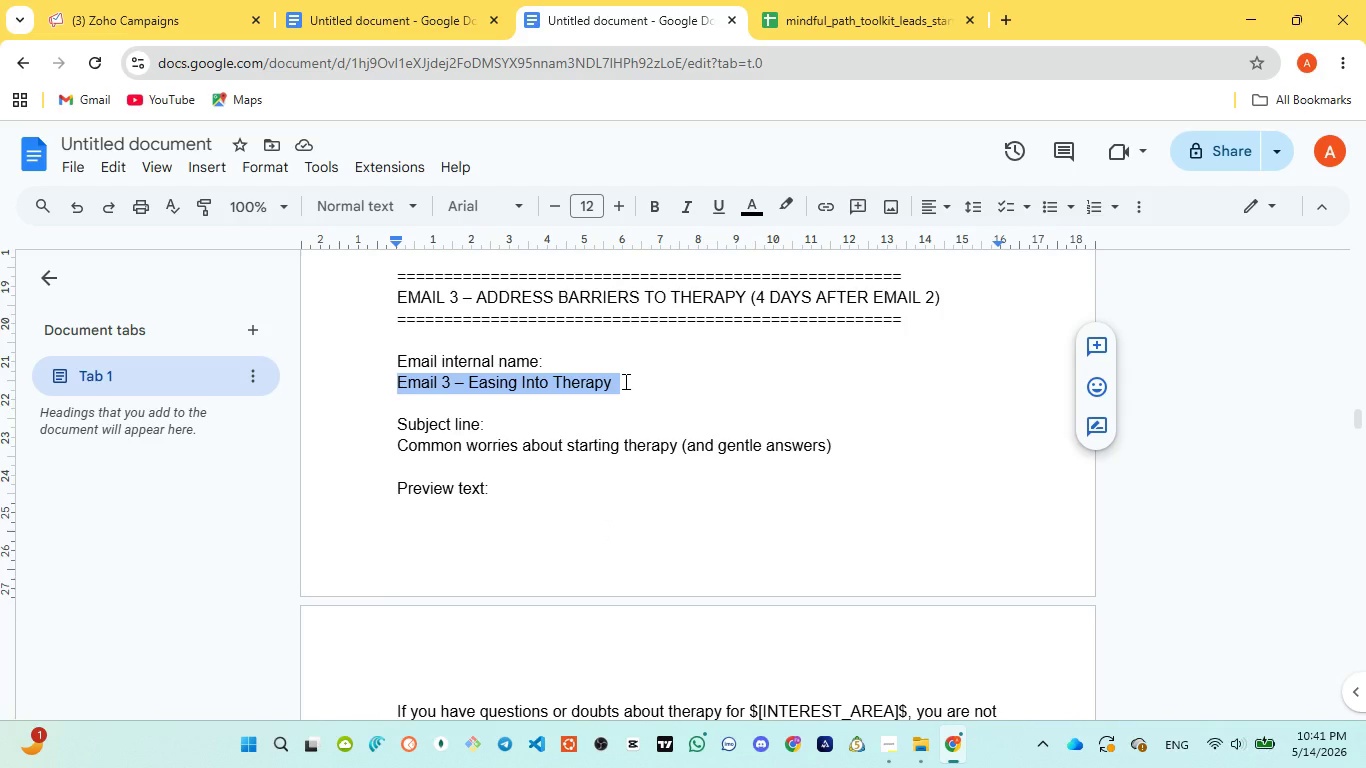 
key(Control+C)
 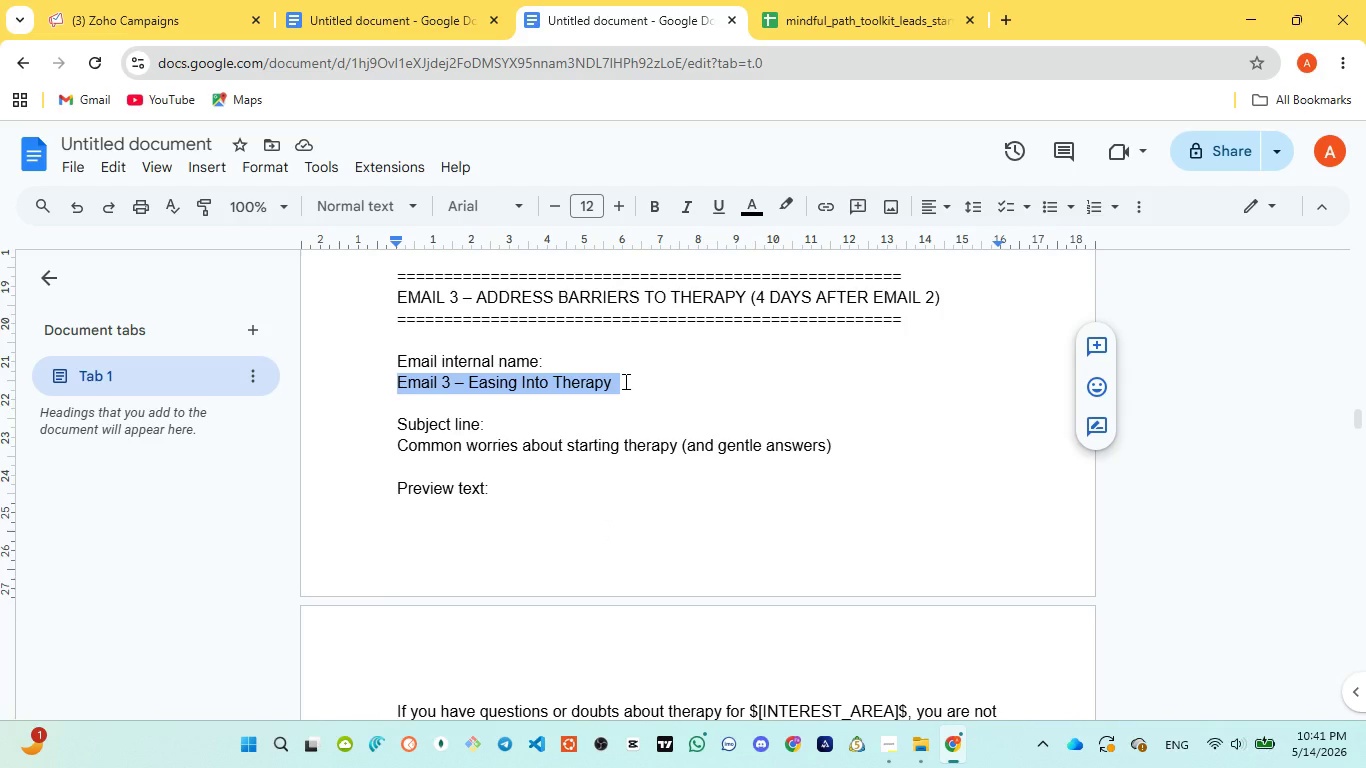 
key(Control+C)
 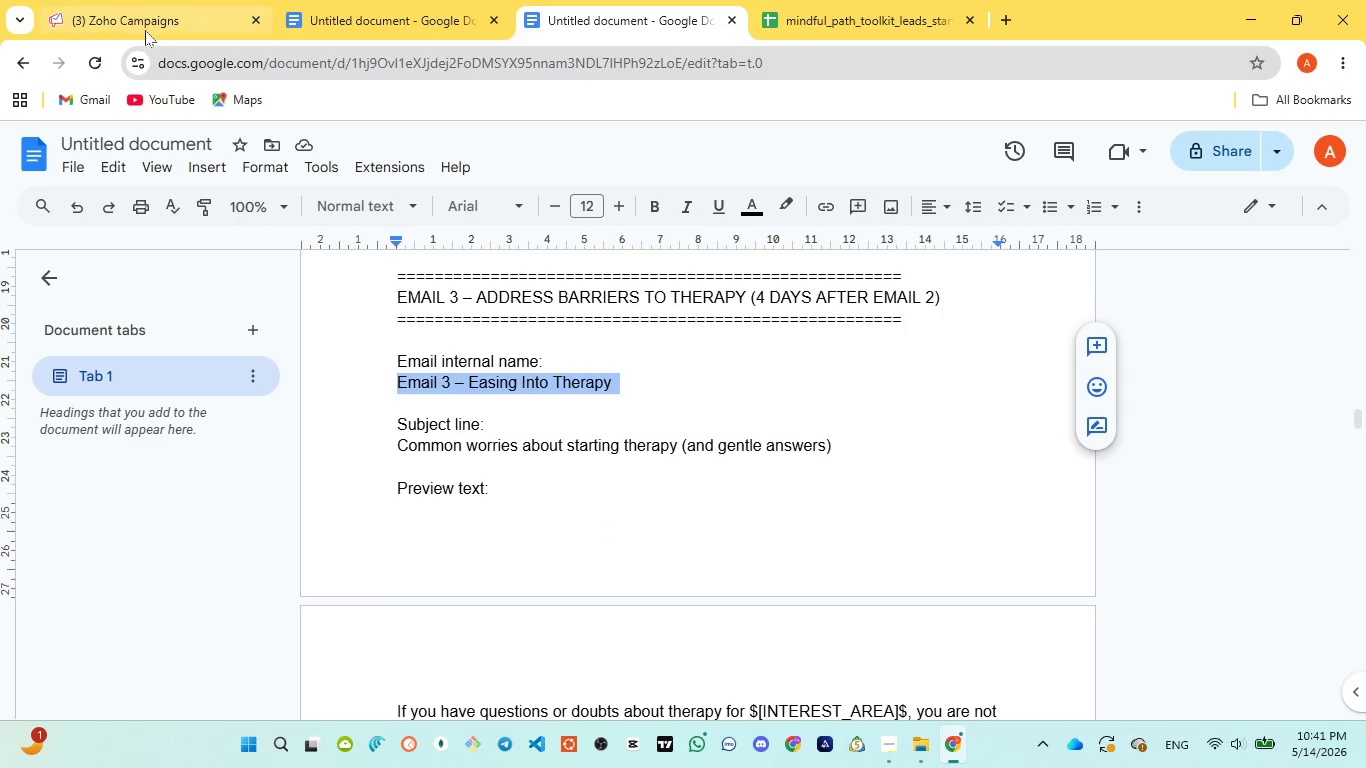 
left_click([145, 28])
 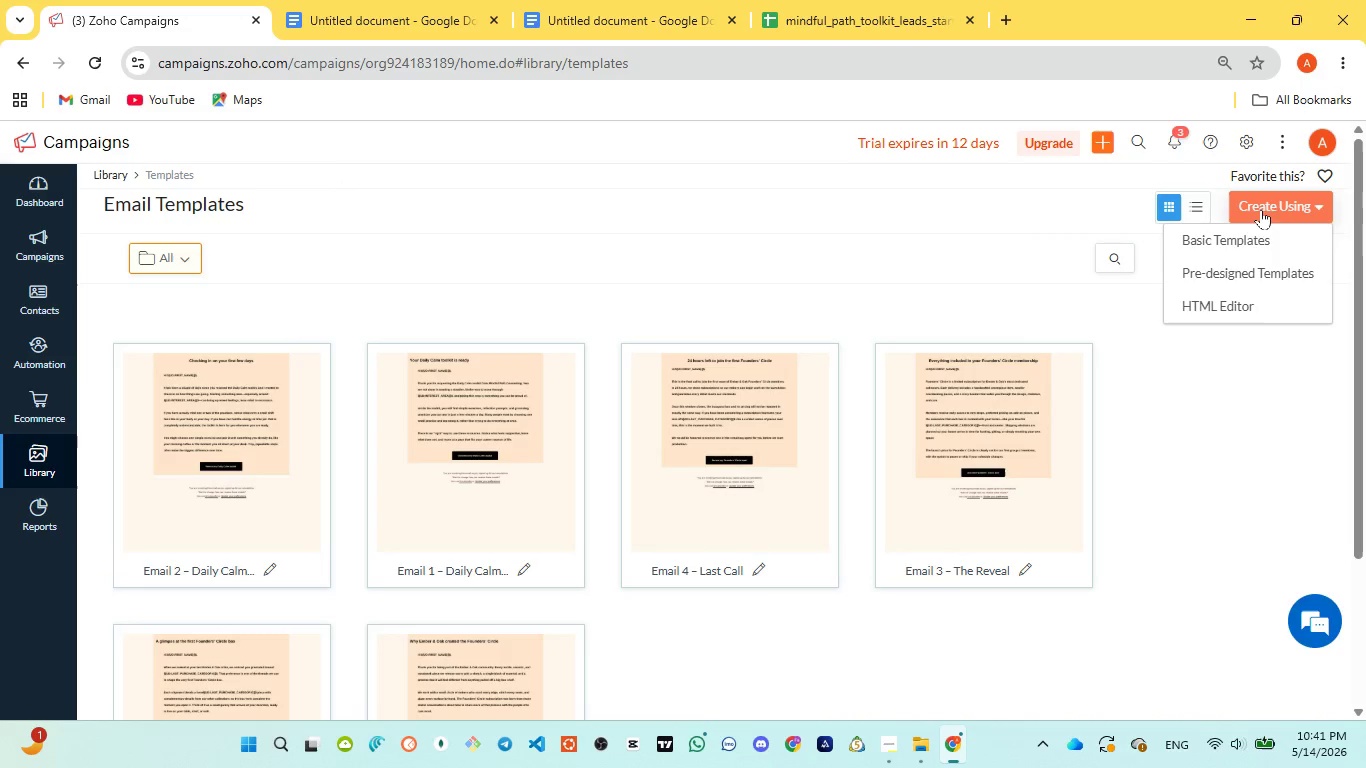 
left_click([1222, 269])
 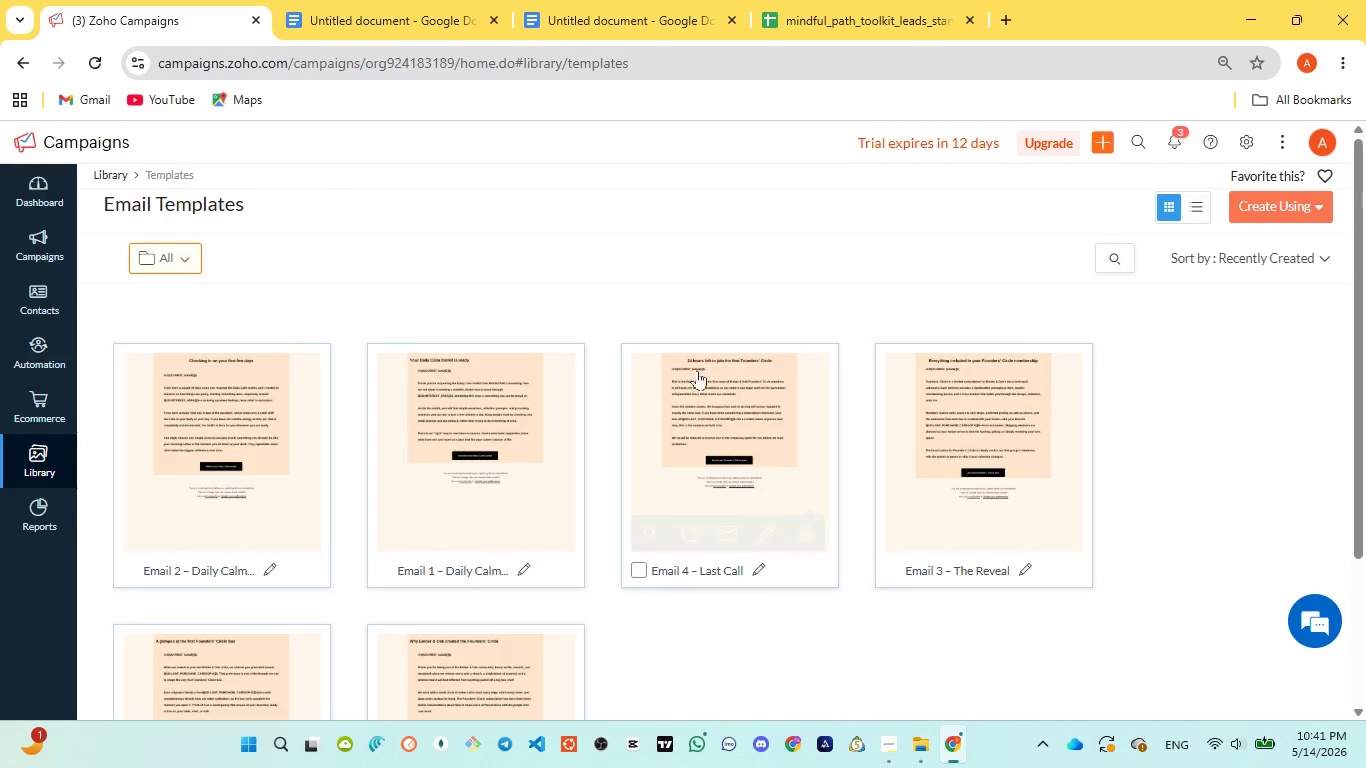 
mouse_move([477, 385])
 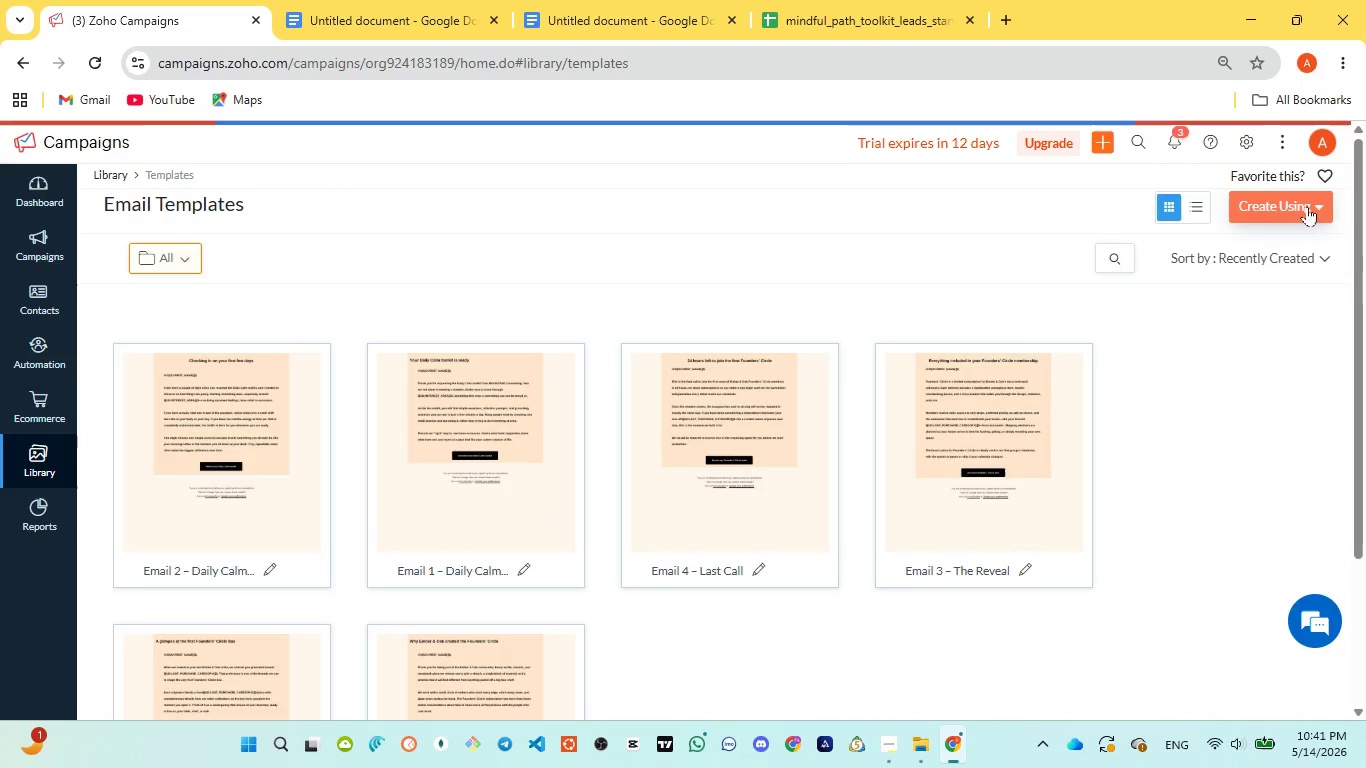 
left_click([1305, 202])
 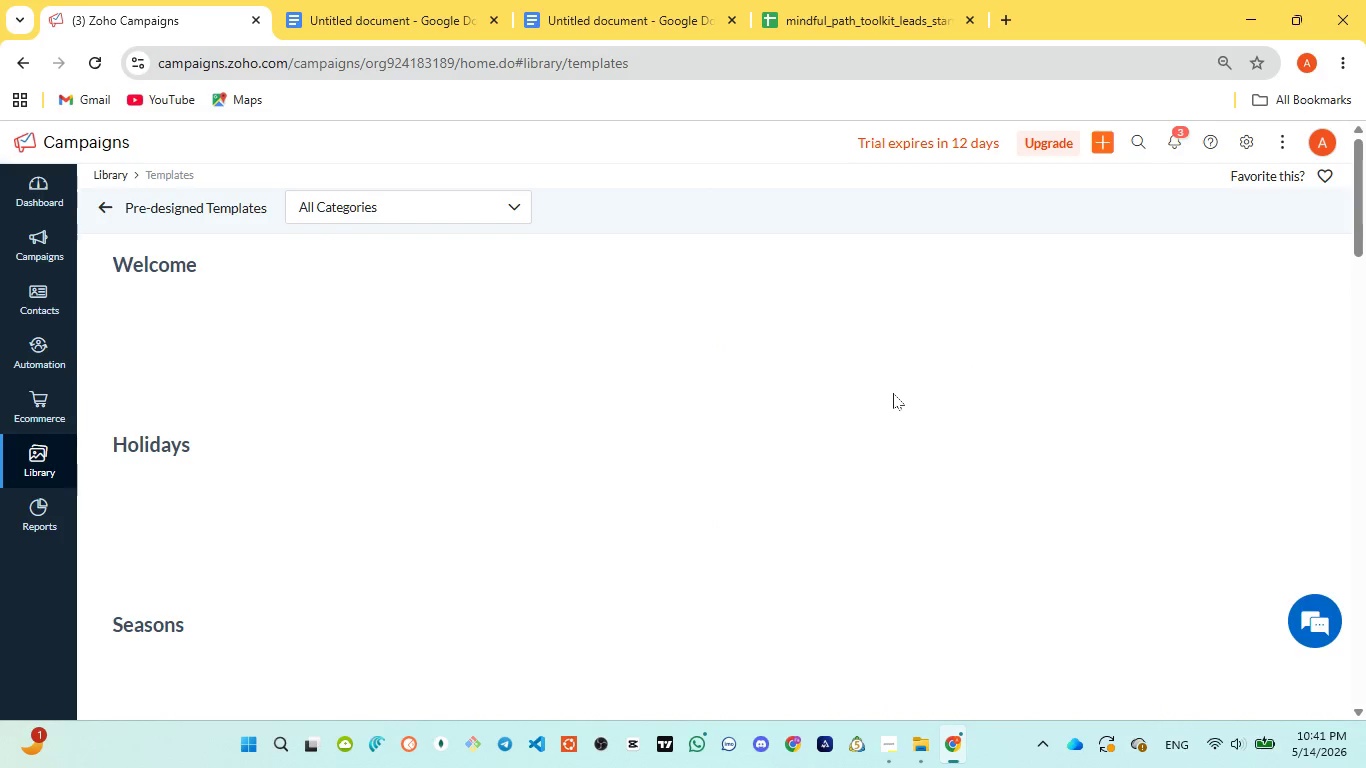 
wait(16.45)
 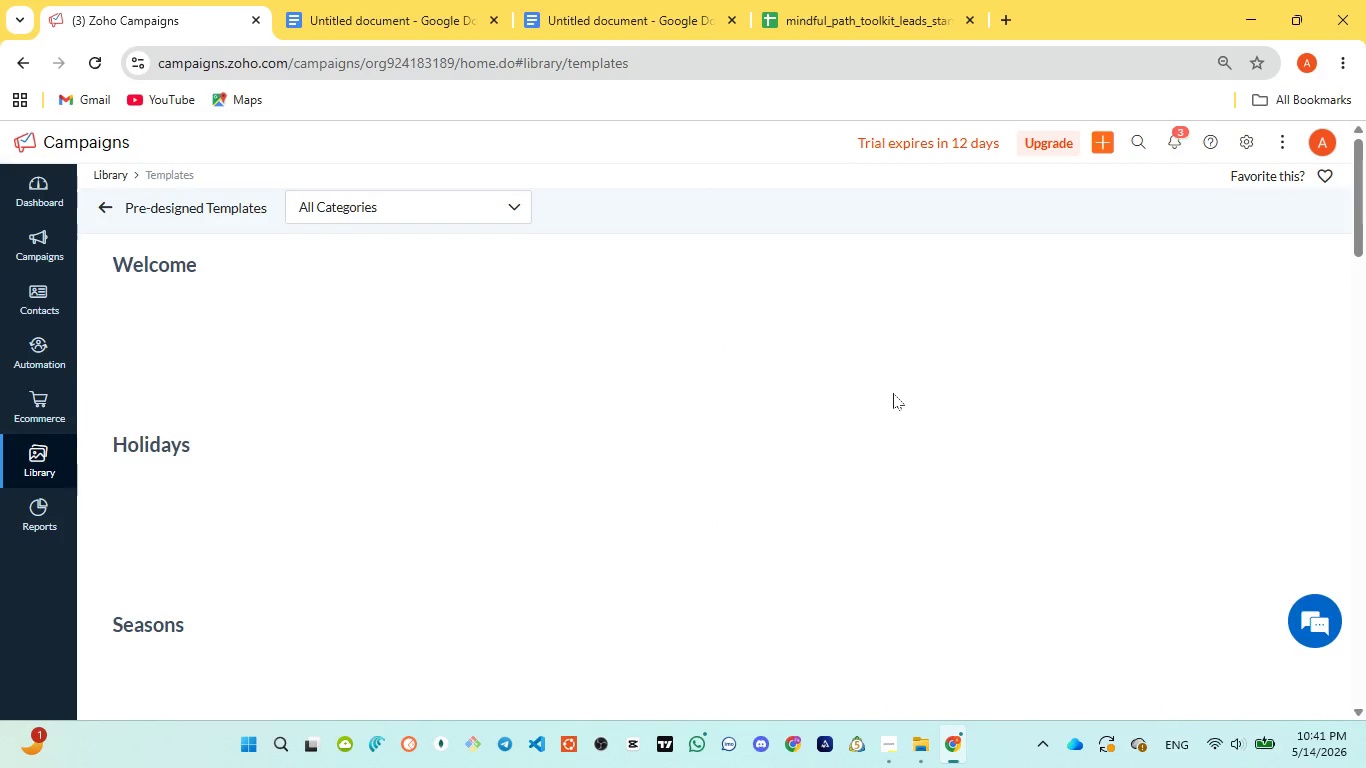 
left_click([276, 443])
 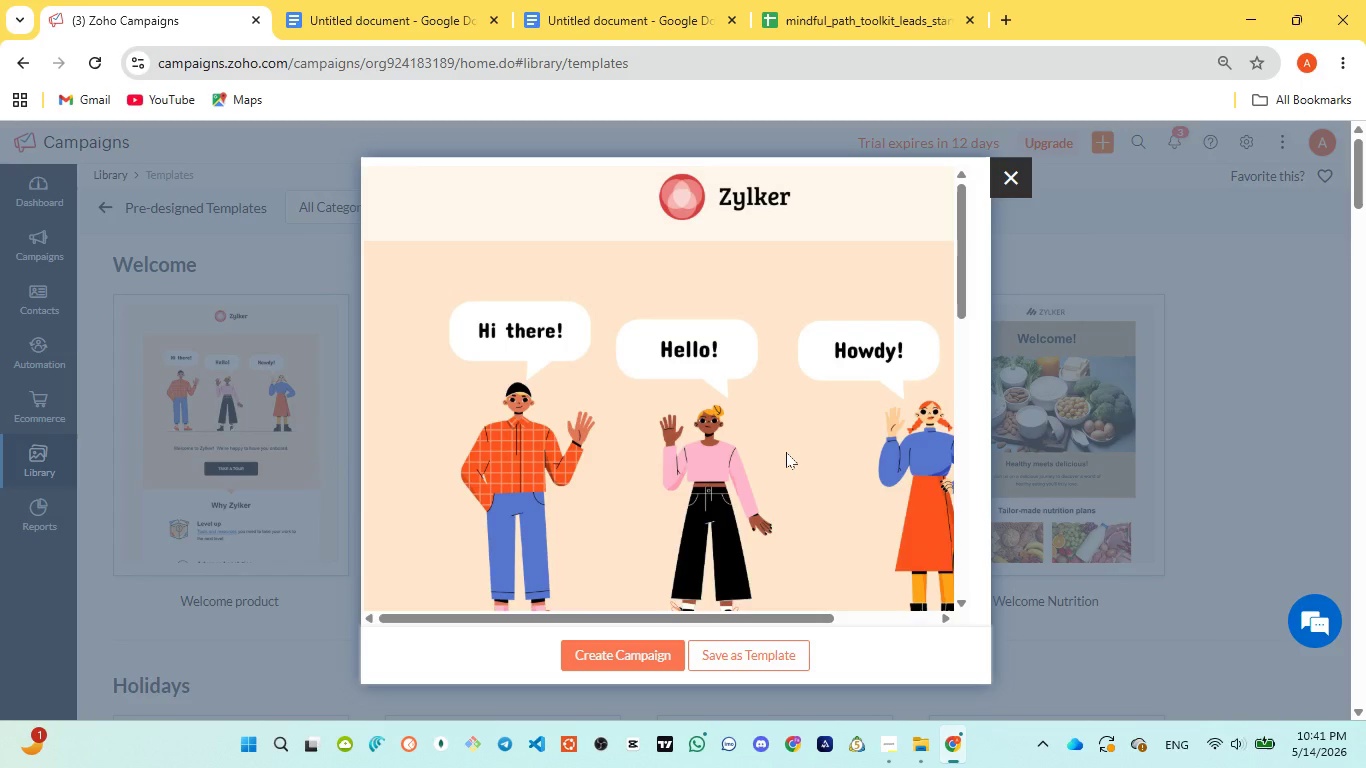 
wait(6.2)
 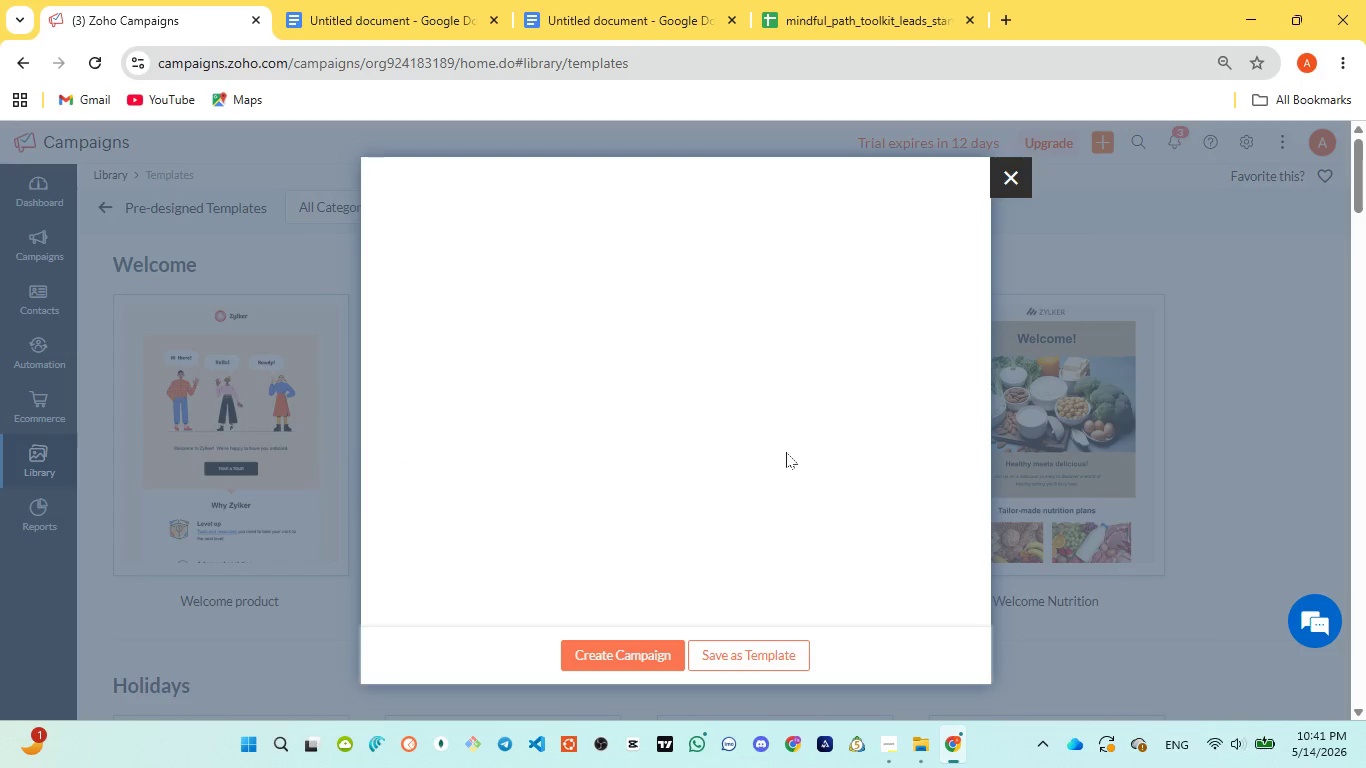 
scroll: coordinate [781, 456], scroll_direction: down, amount: 1.0
 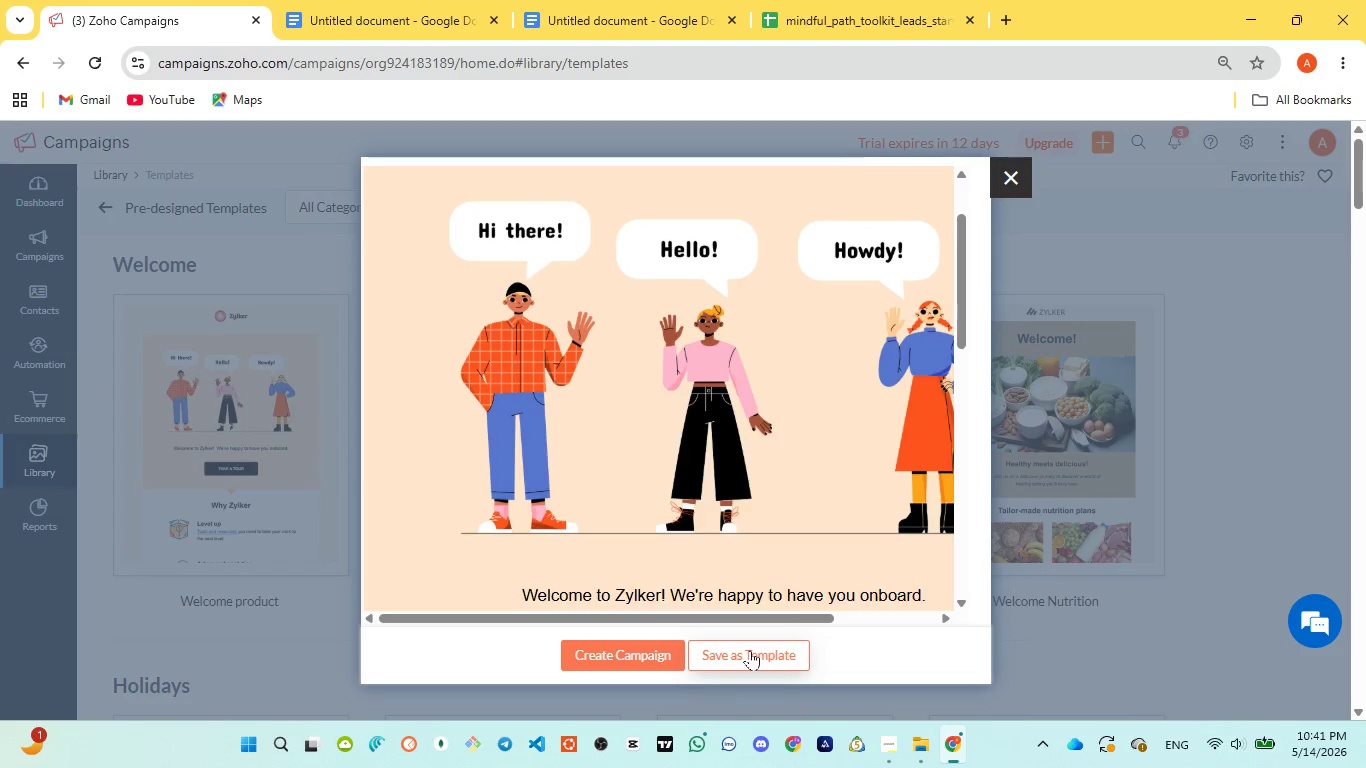 
left_click([750, 650])
 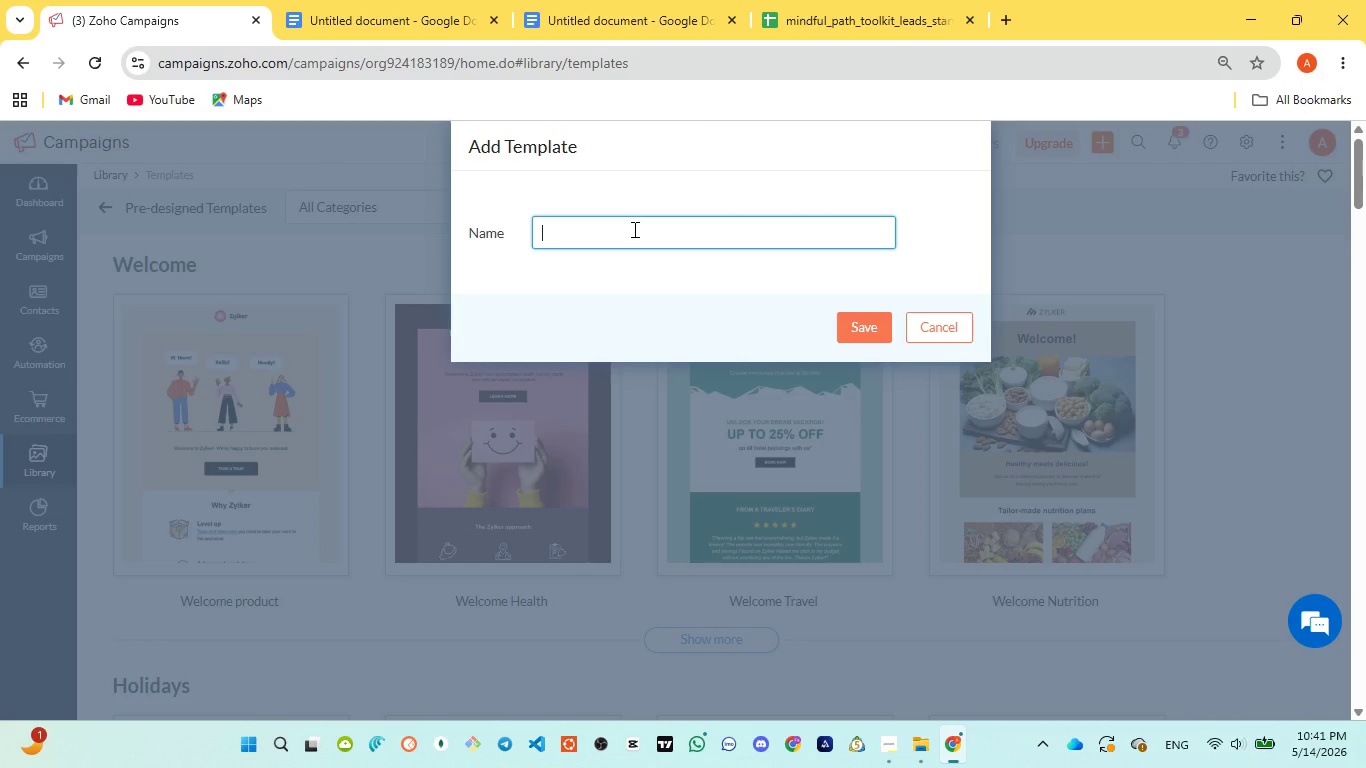 
key(Control+V)
 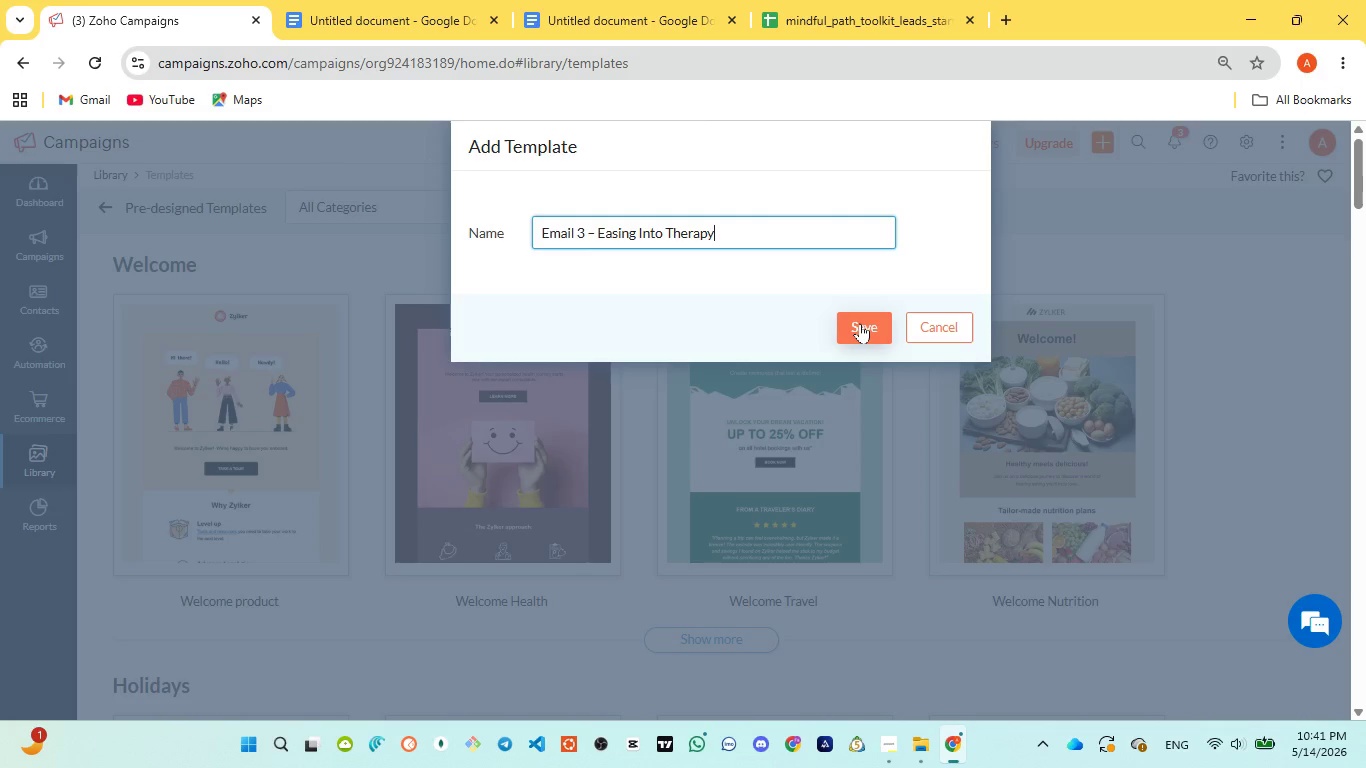 
left_click([860, 323])
 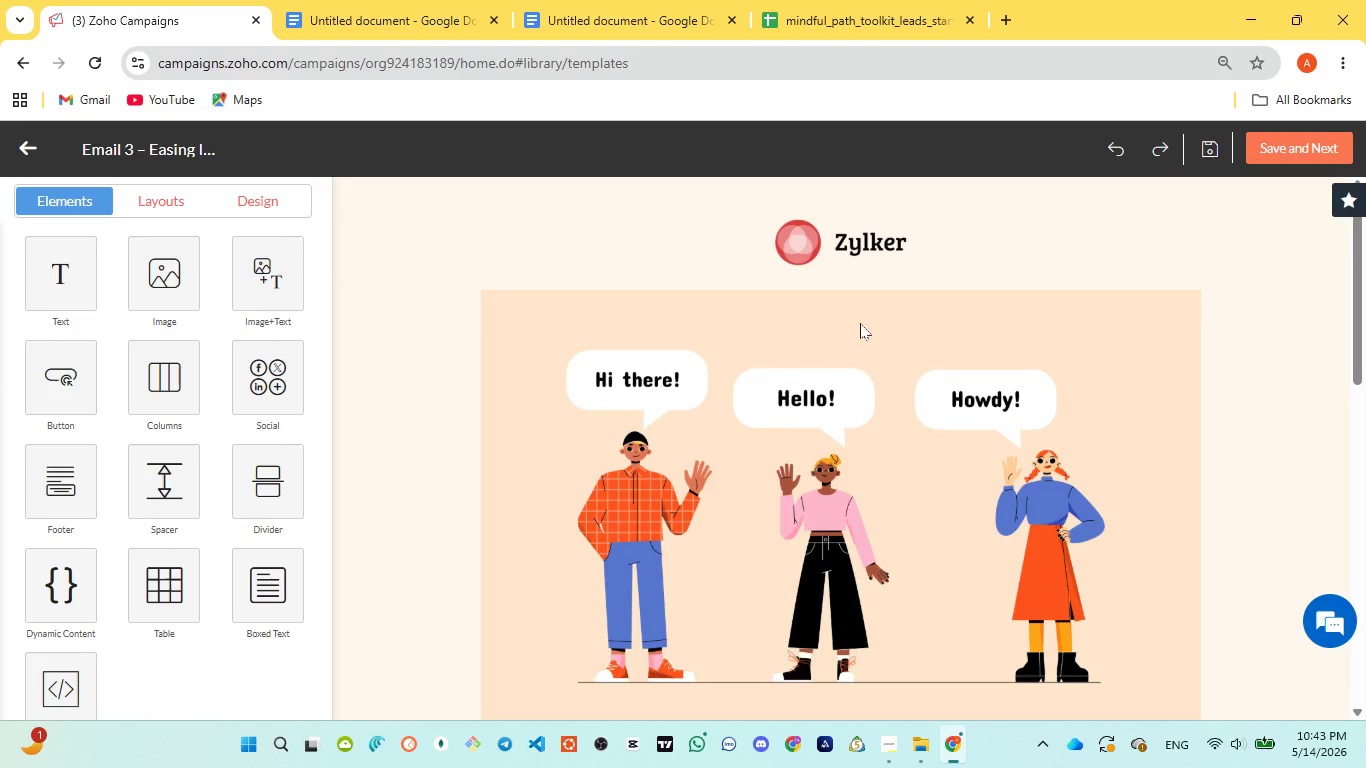 
wait(88.31)
 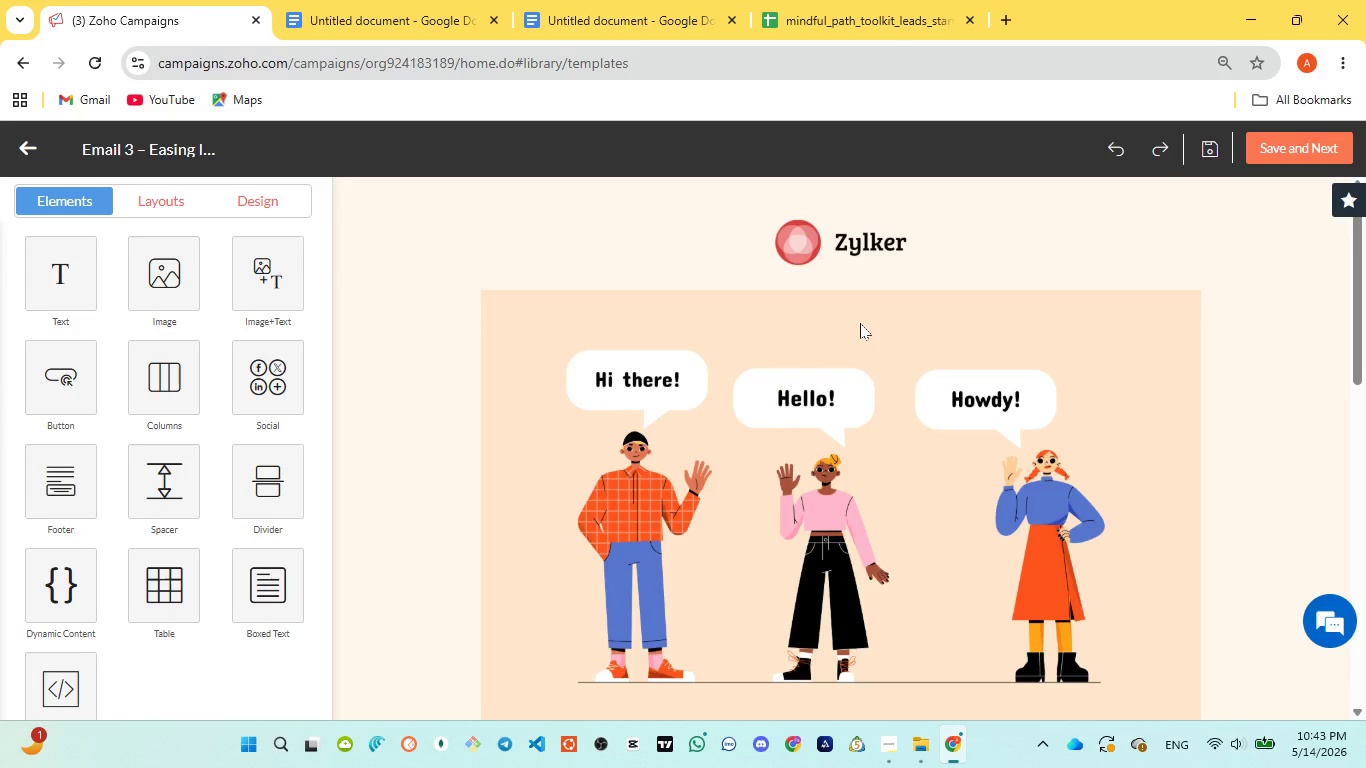 
left_click([1219, 326])
 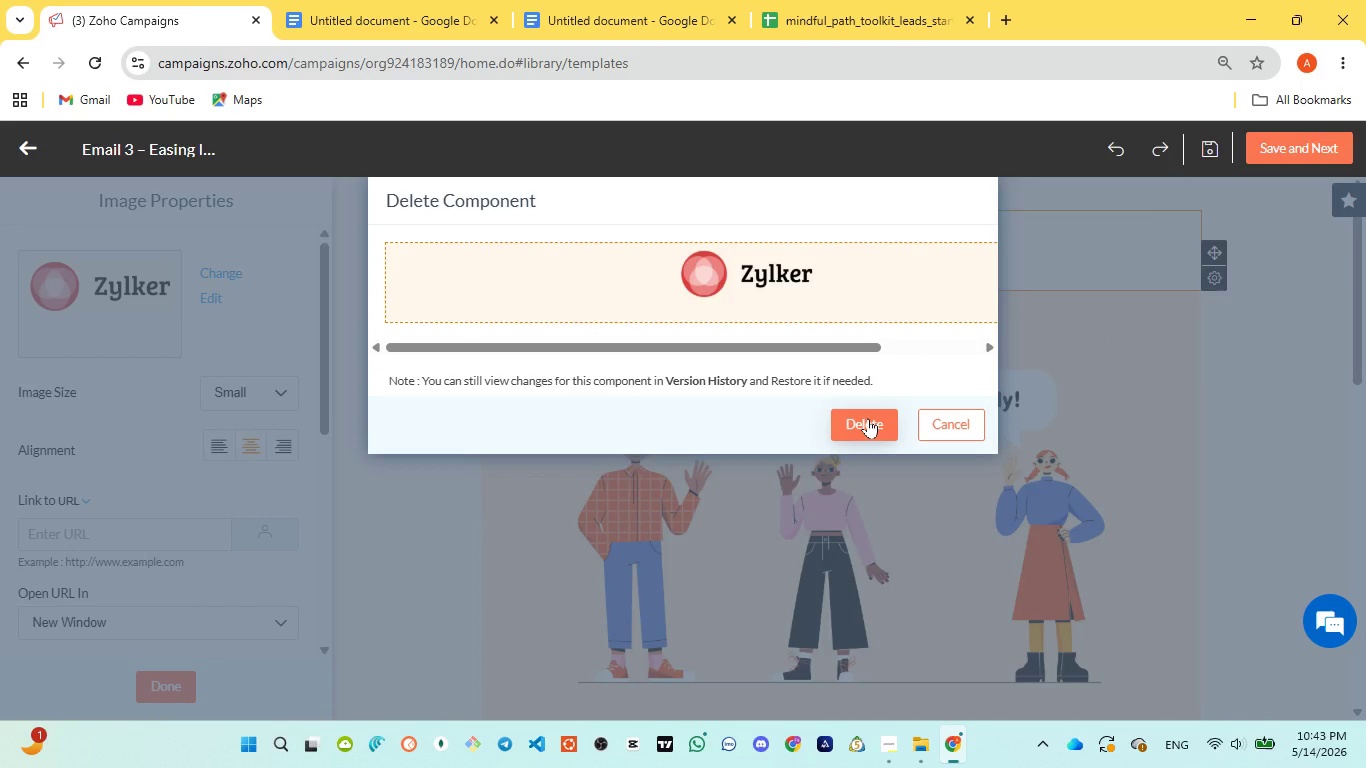 
left_click([868, 418])
 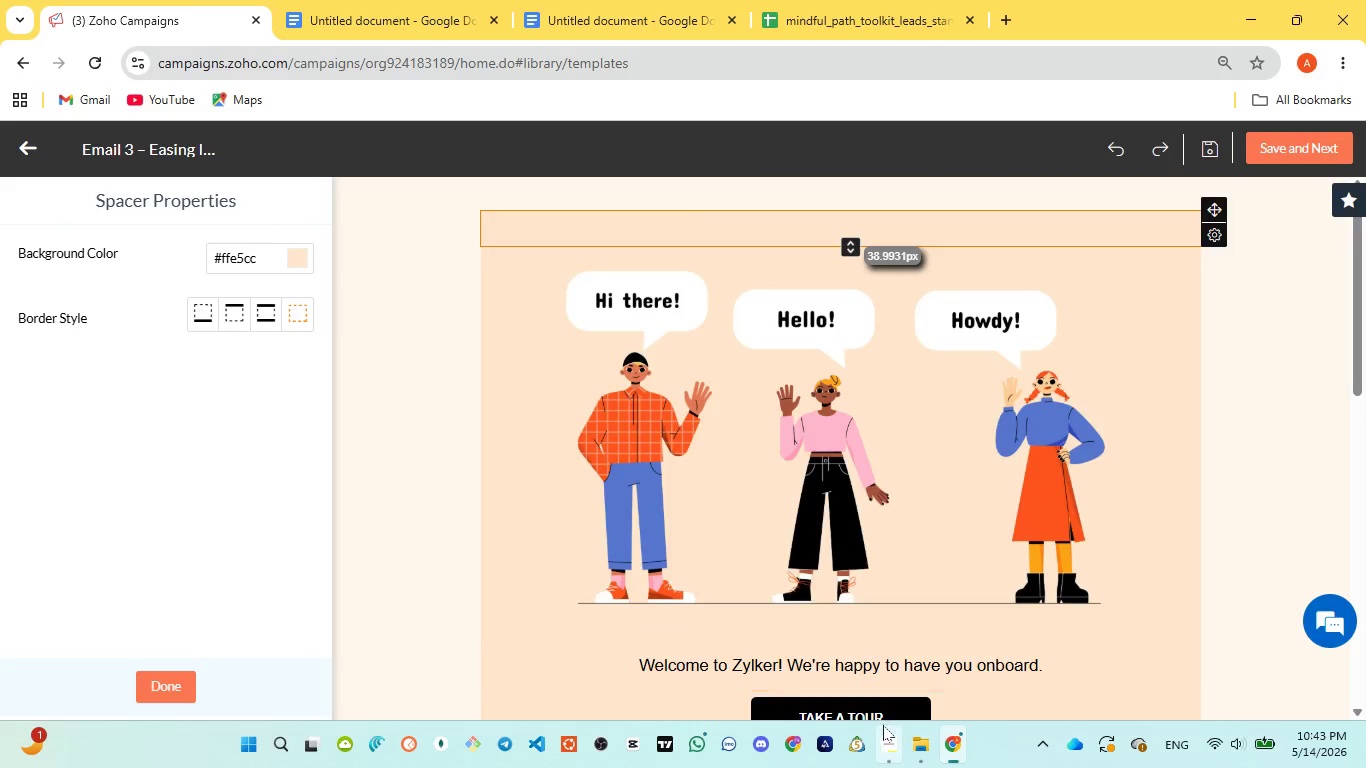 
left_click([882, 647])